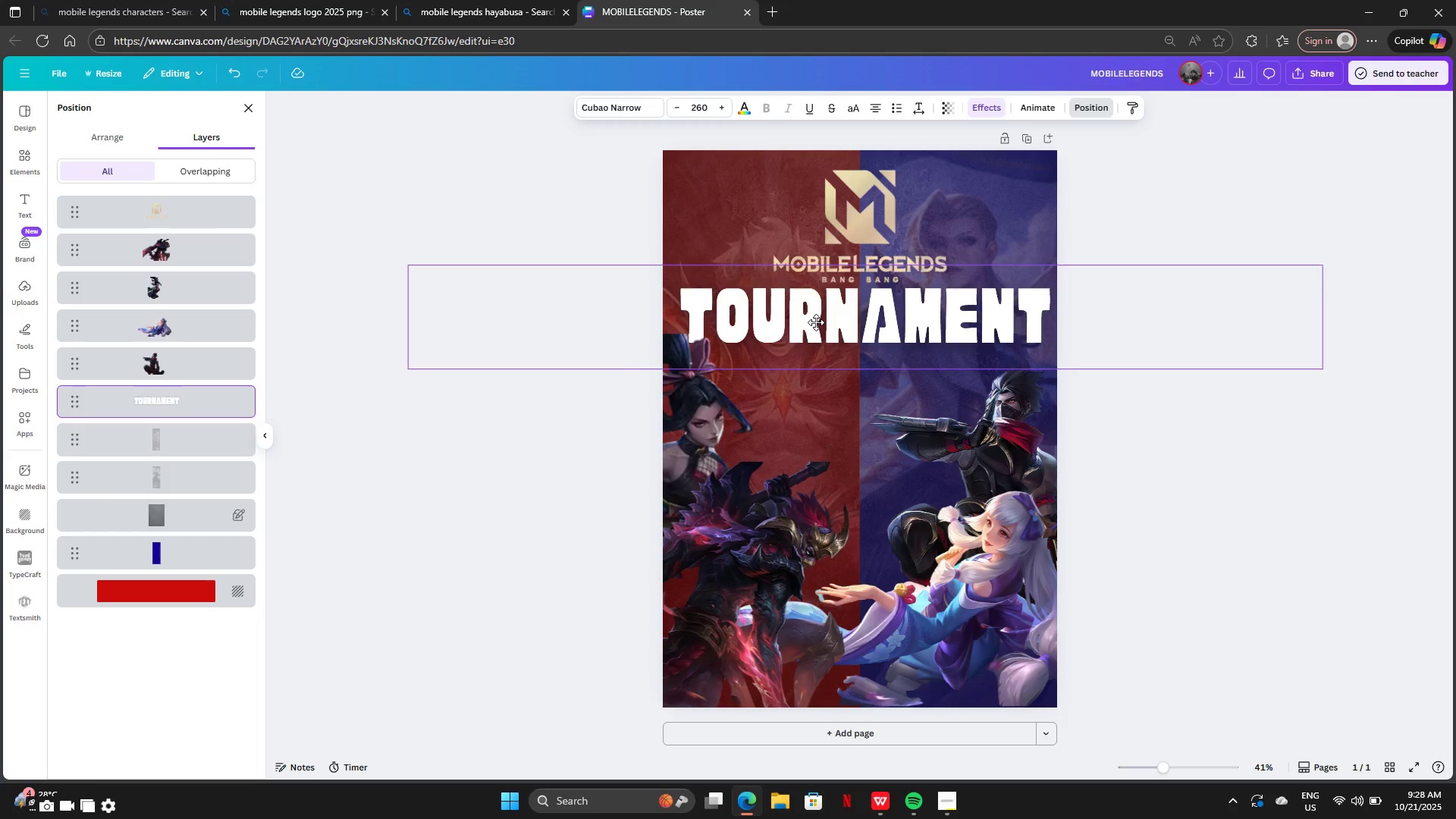 
wait(18.97)
 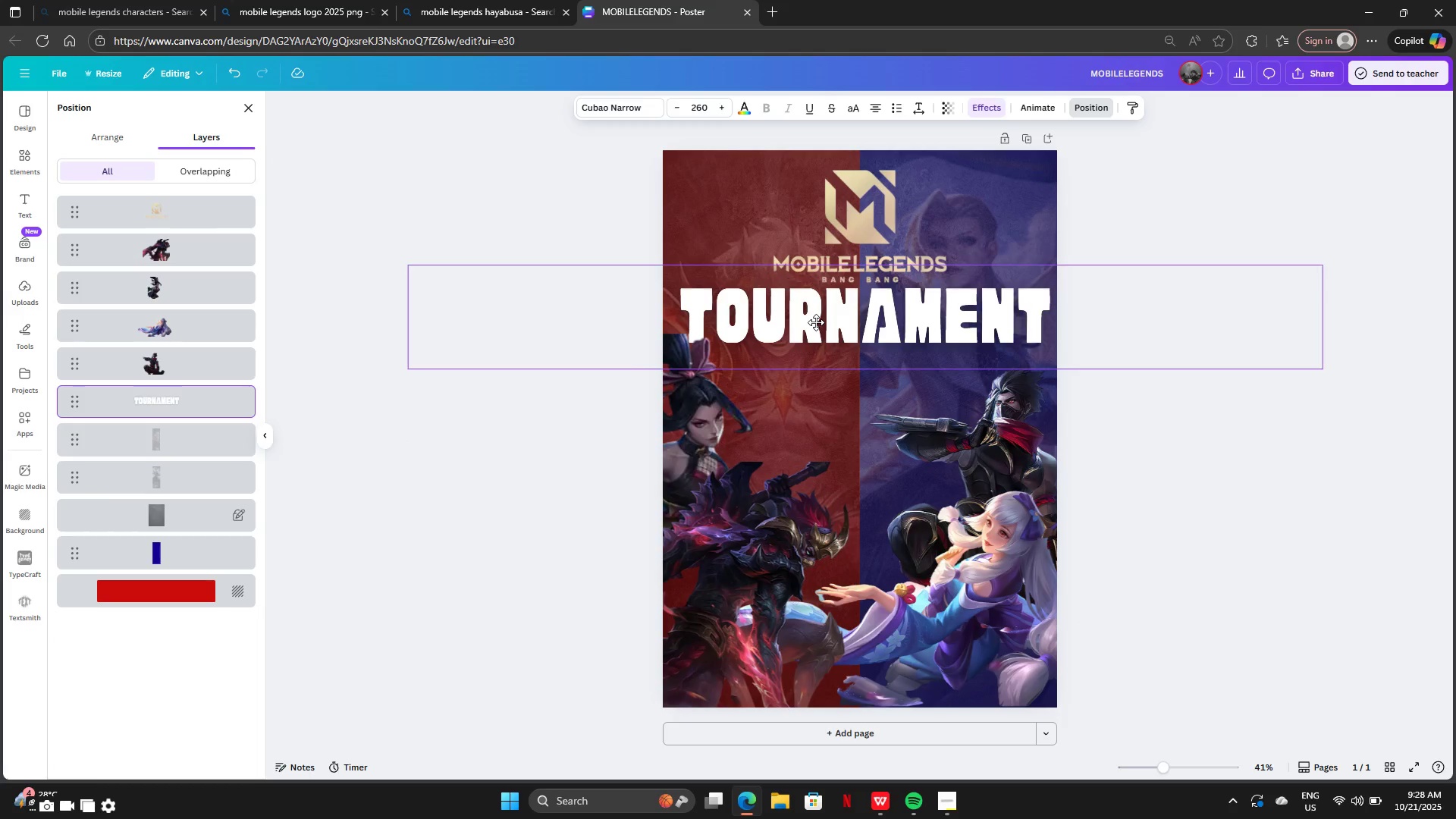 
left_click([874, 109])
 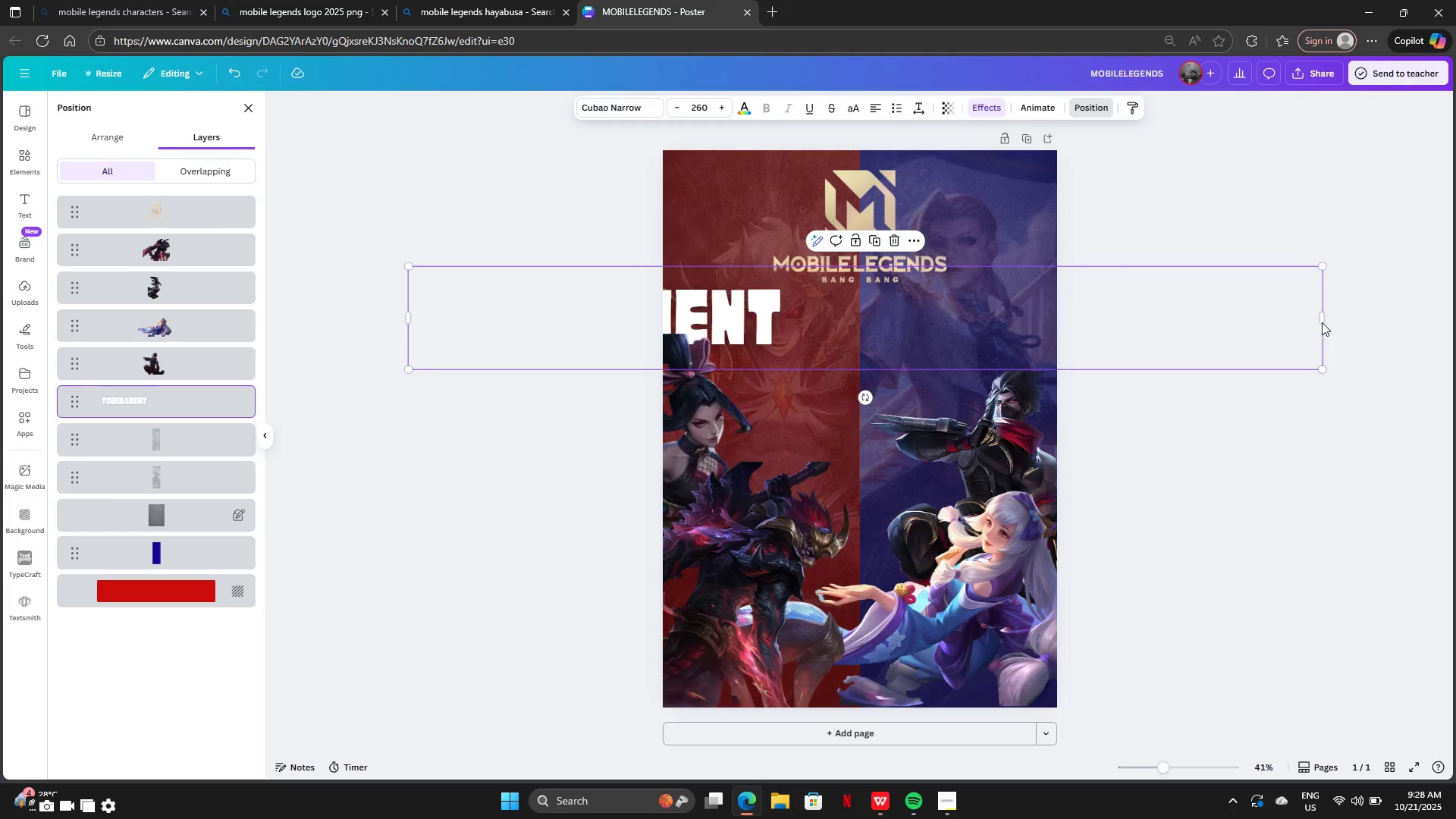 
left_click([1322, 322])
 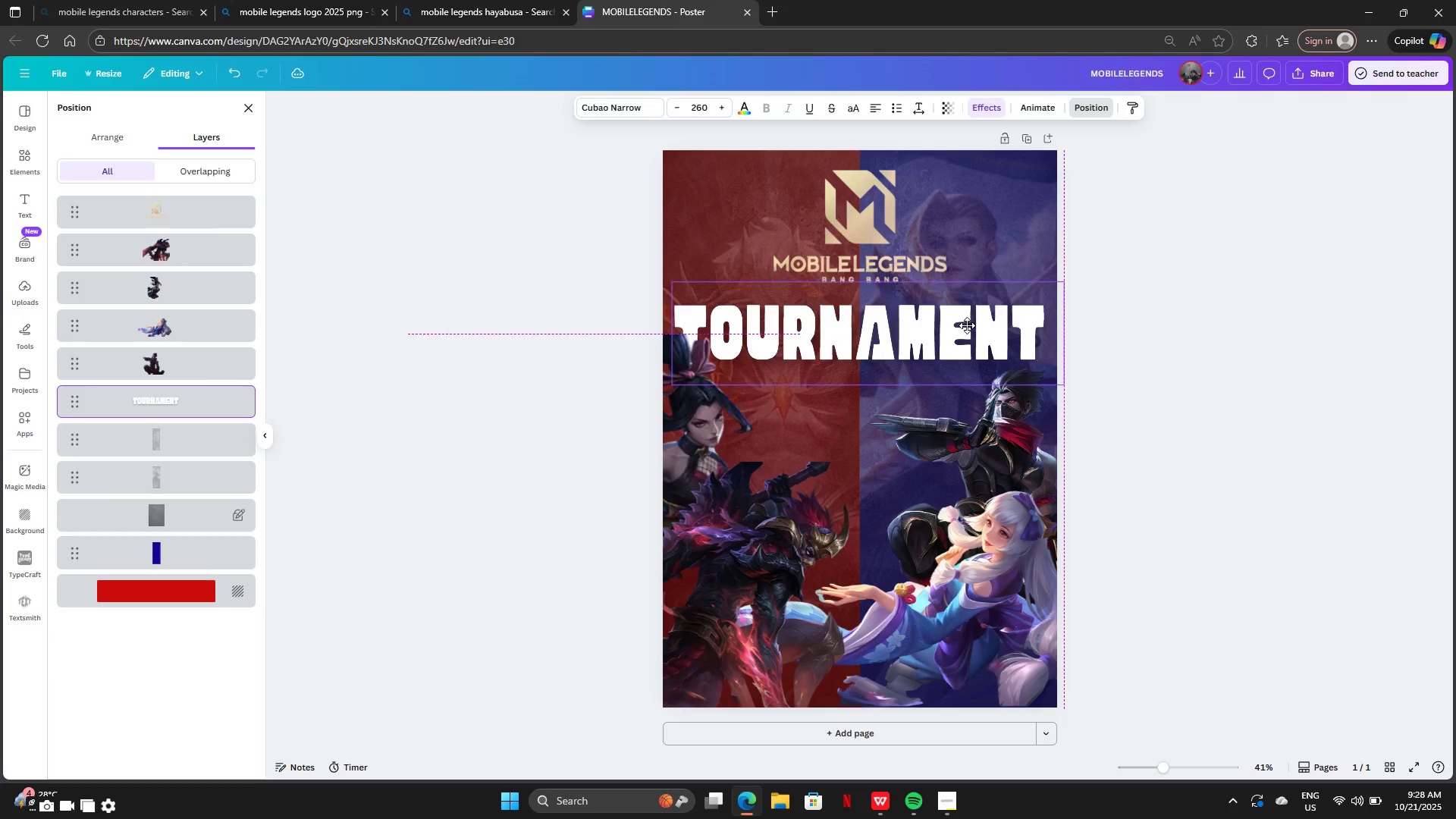 
wait(18.18)
 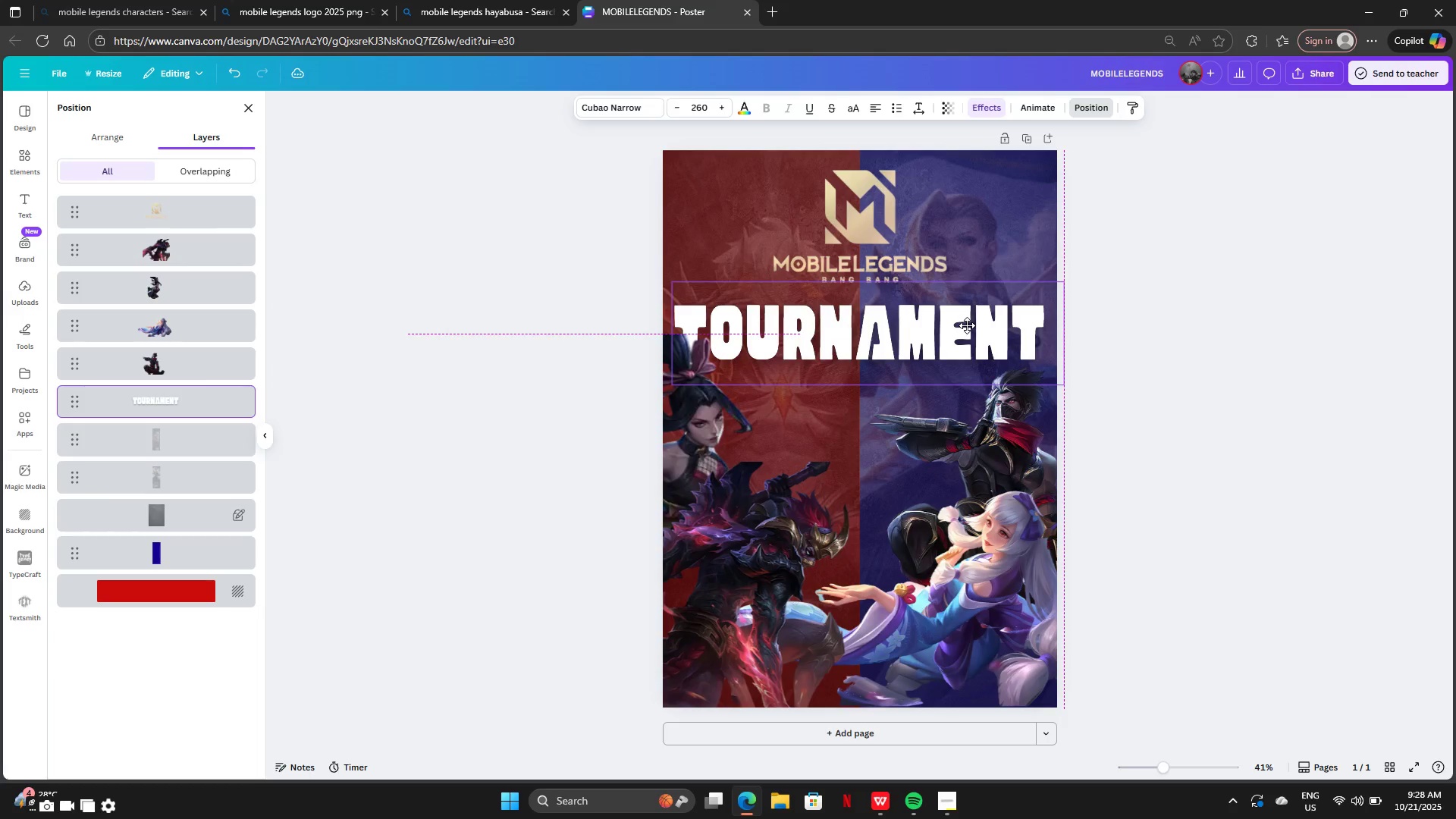 
left_click([1173, 212])
 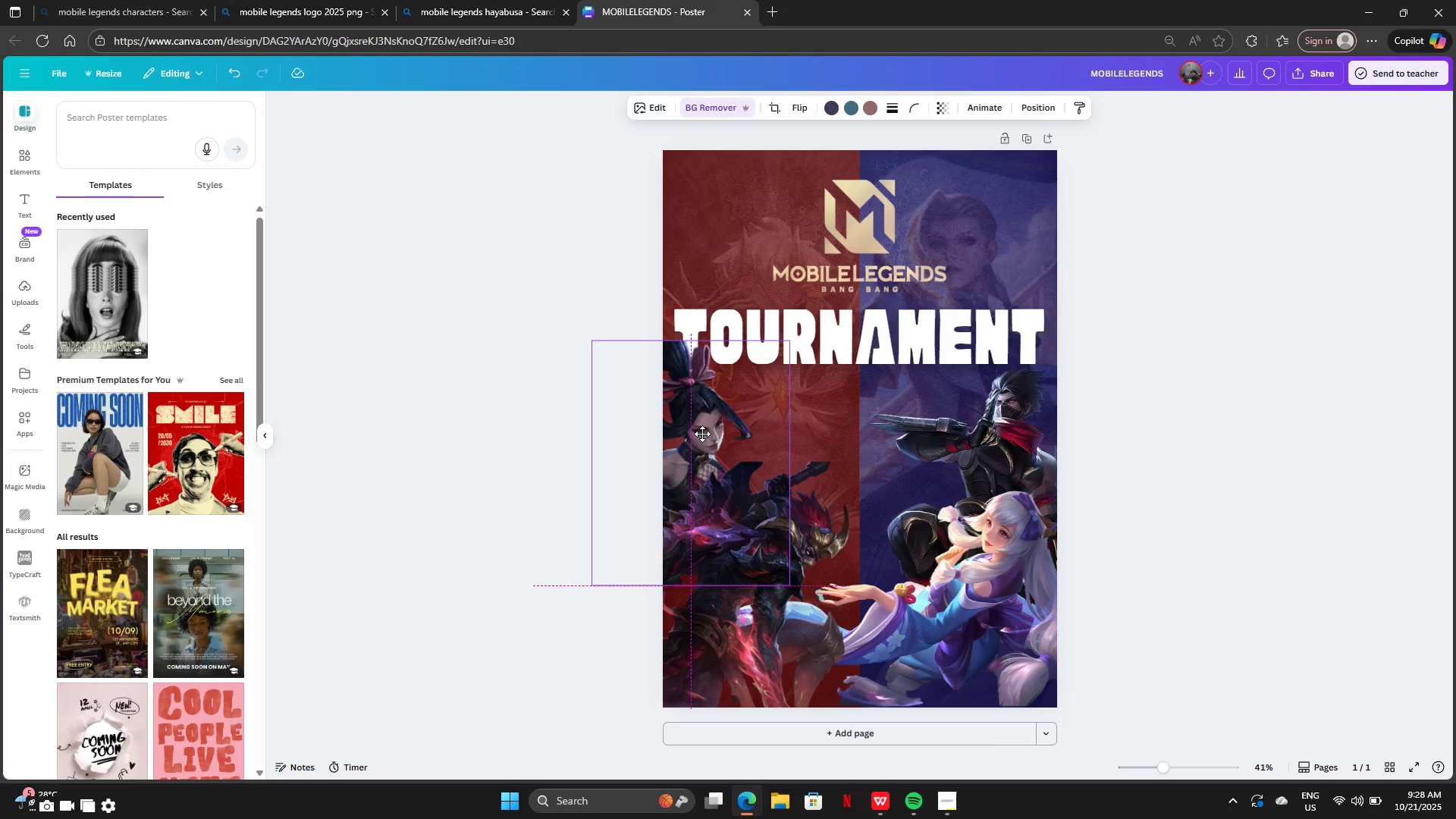 
left_click([987, 441])
 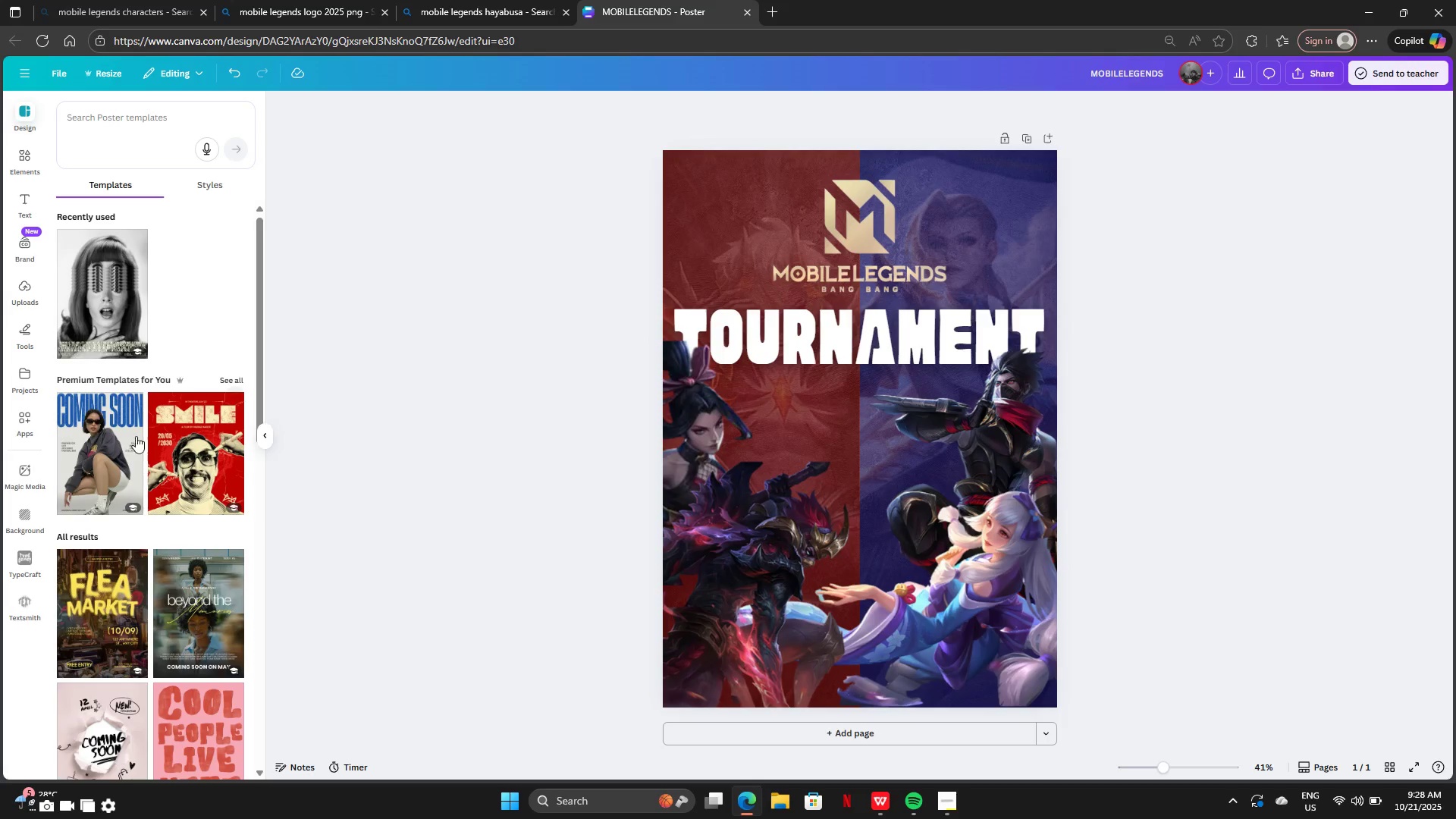 
wait(5.05)
 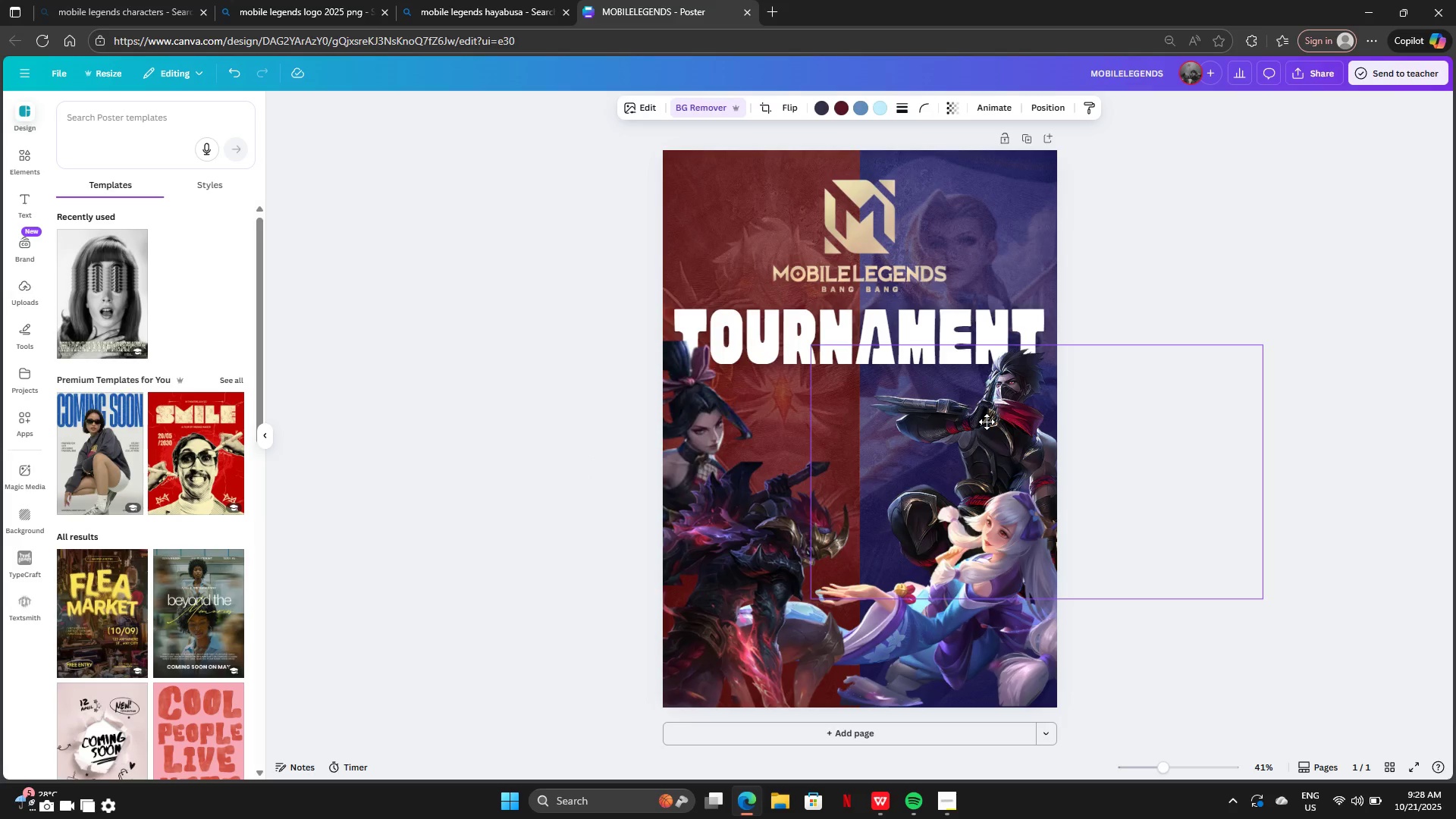 
left_click([20, 159])
 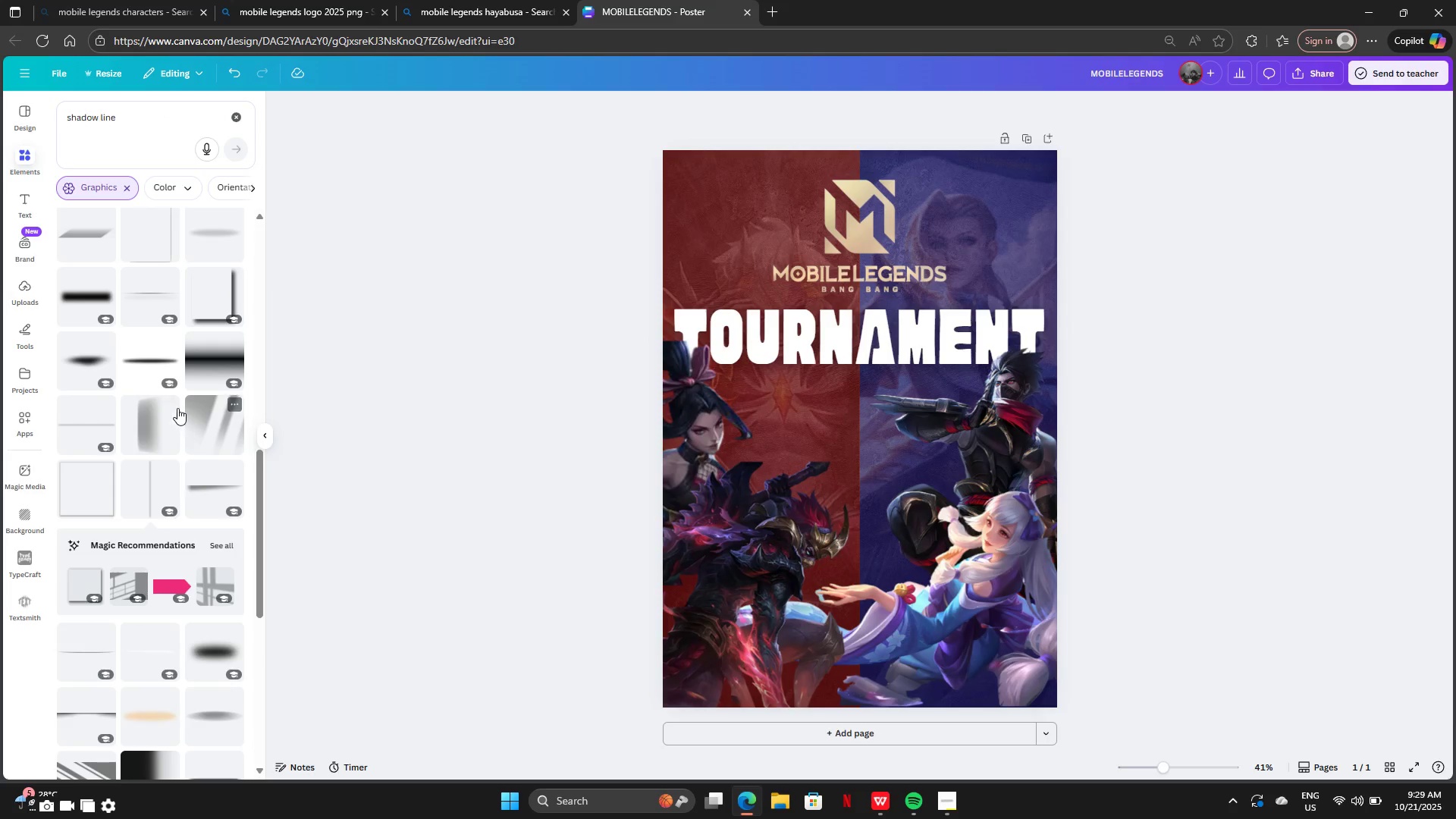 
scroll: coordinate [152, 388], scroll_direction: up, amount: 4.0
 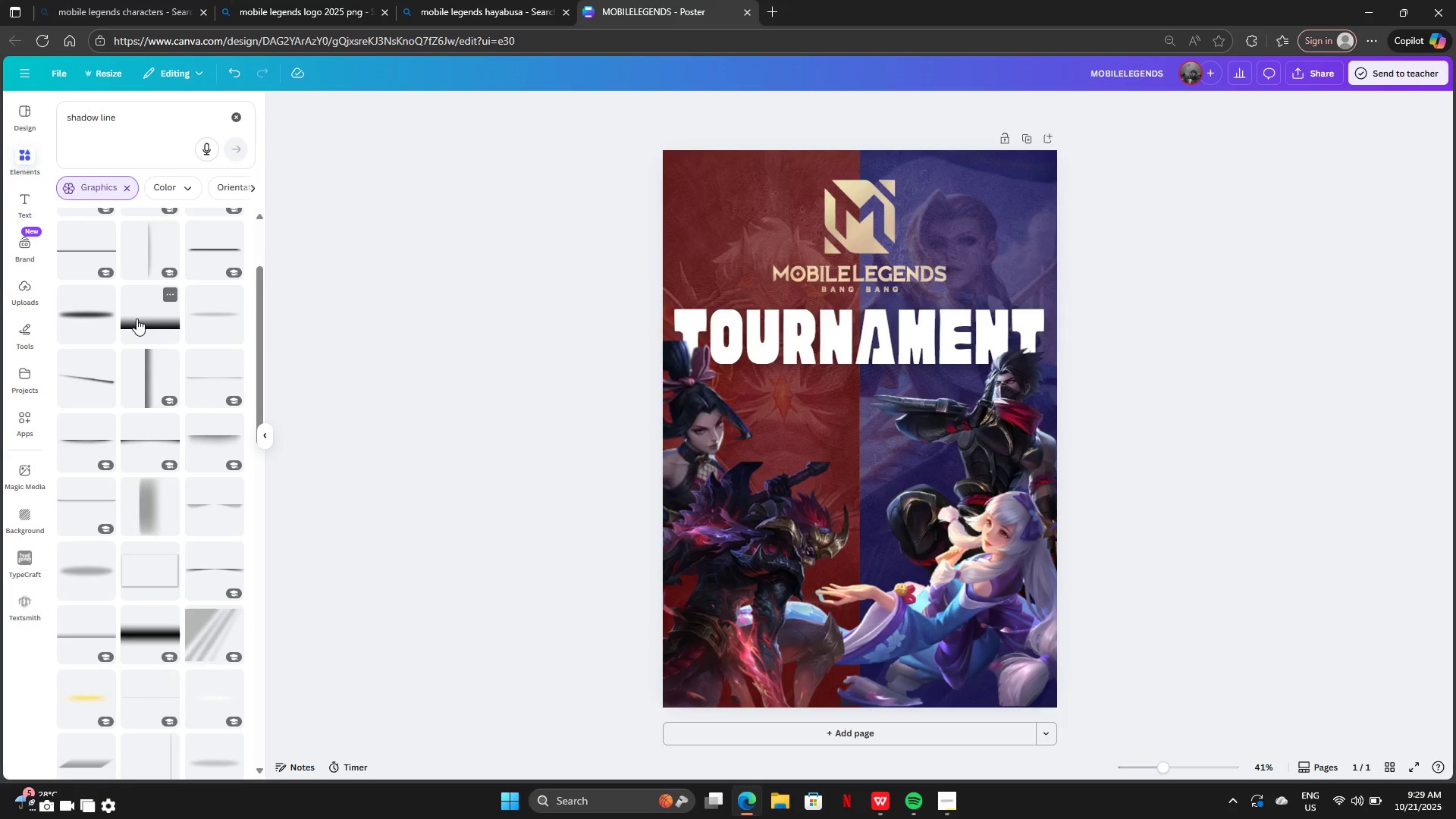 
left_click([136, 318])
 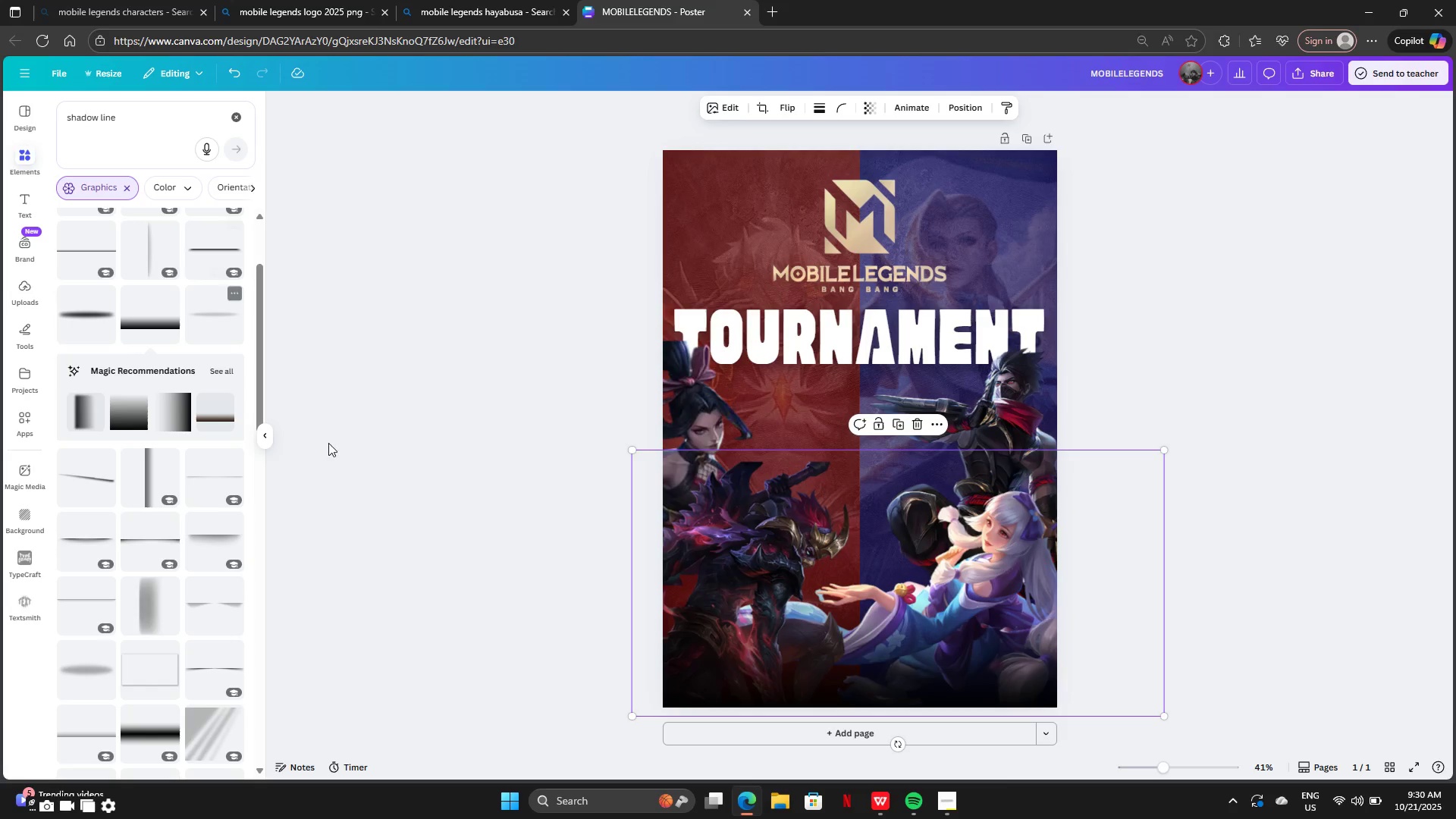 
wait(64.94)
 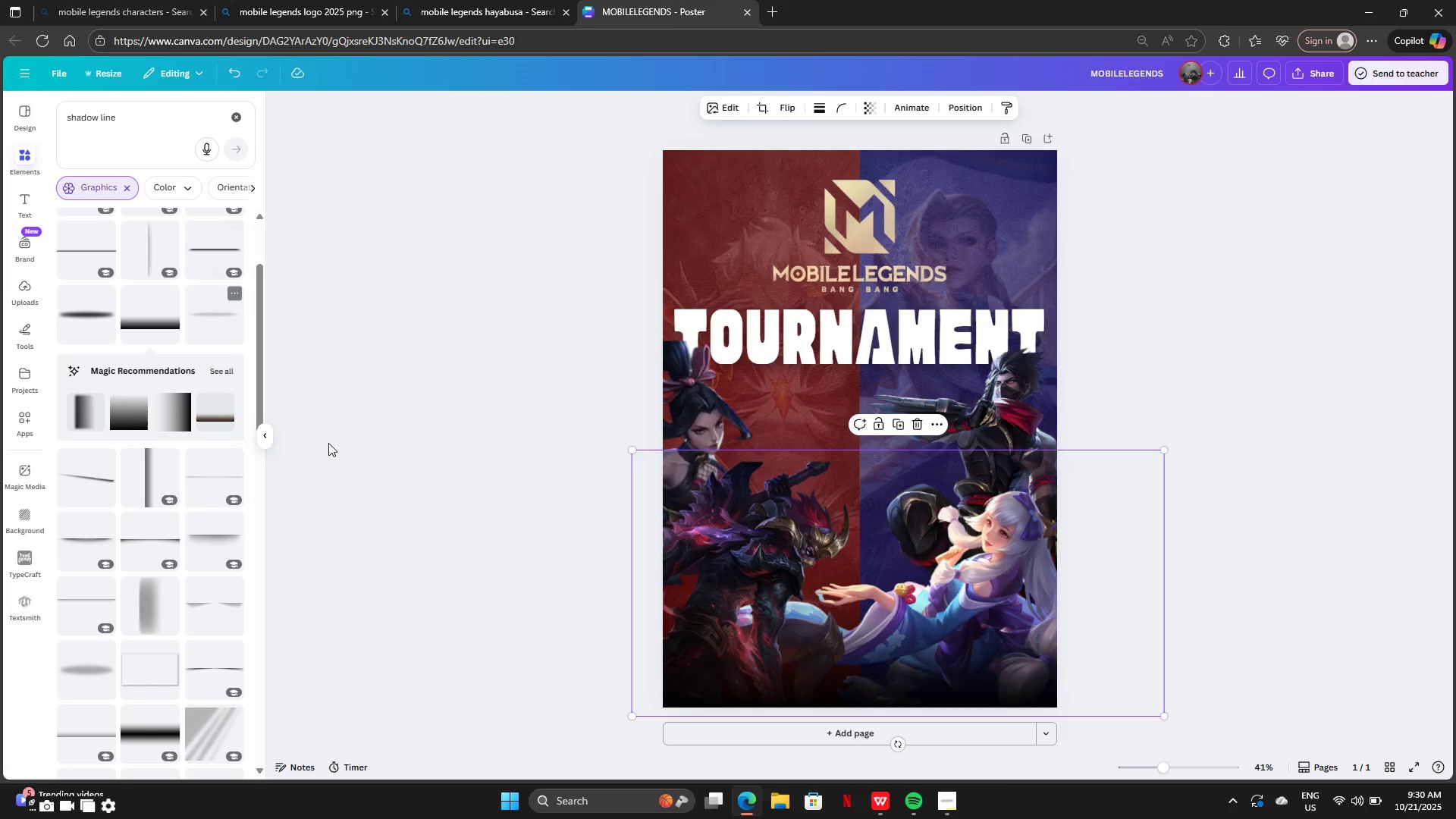 
left_click([764, 306])
 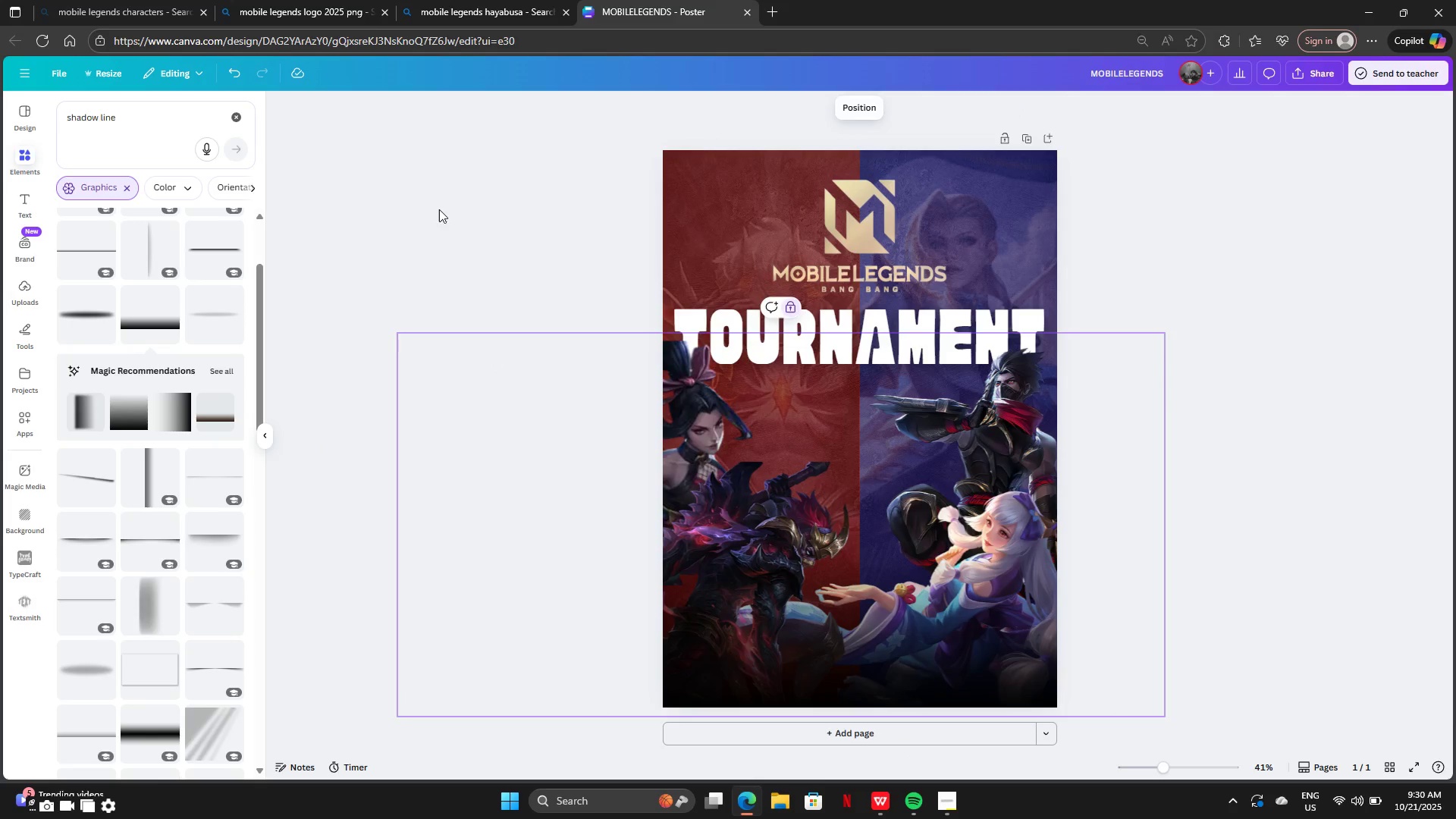 
left_click([439, 207])
 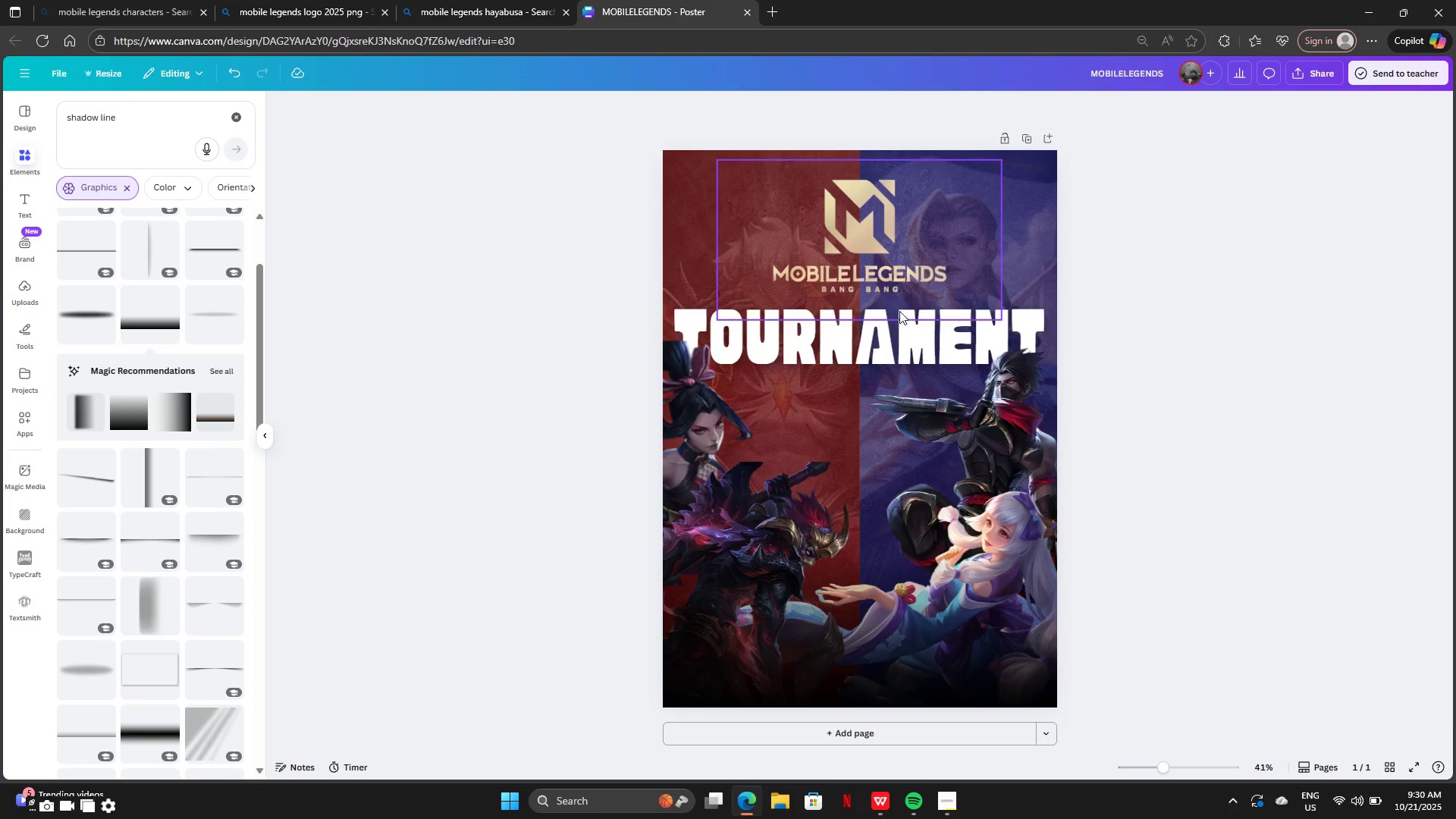 
left_click([902, 328])
 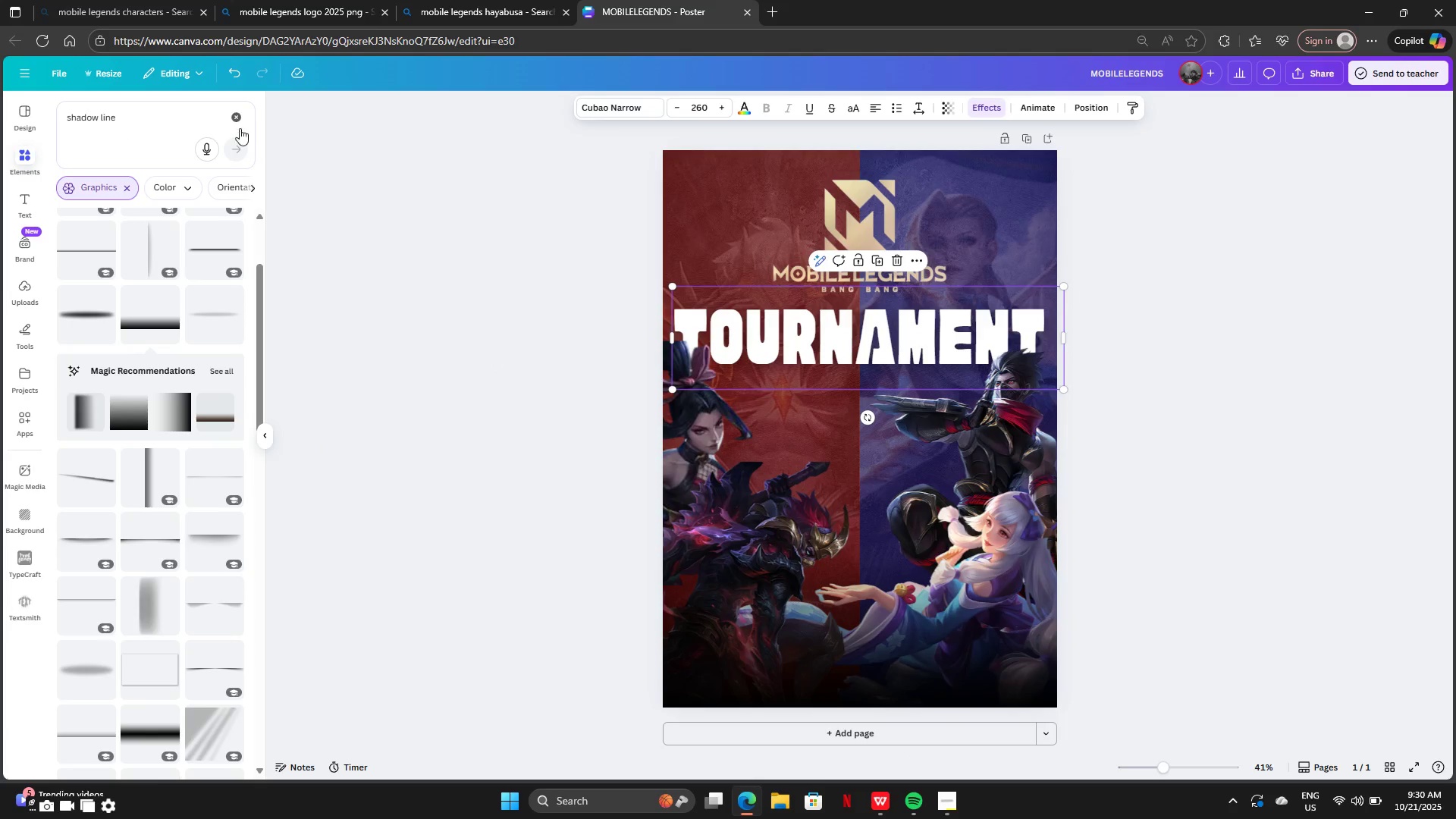 
left_click([234, 119])
 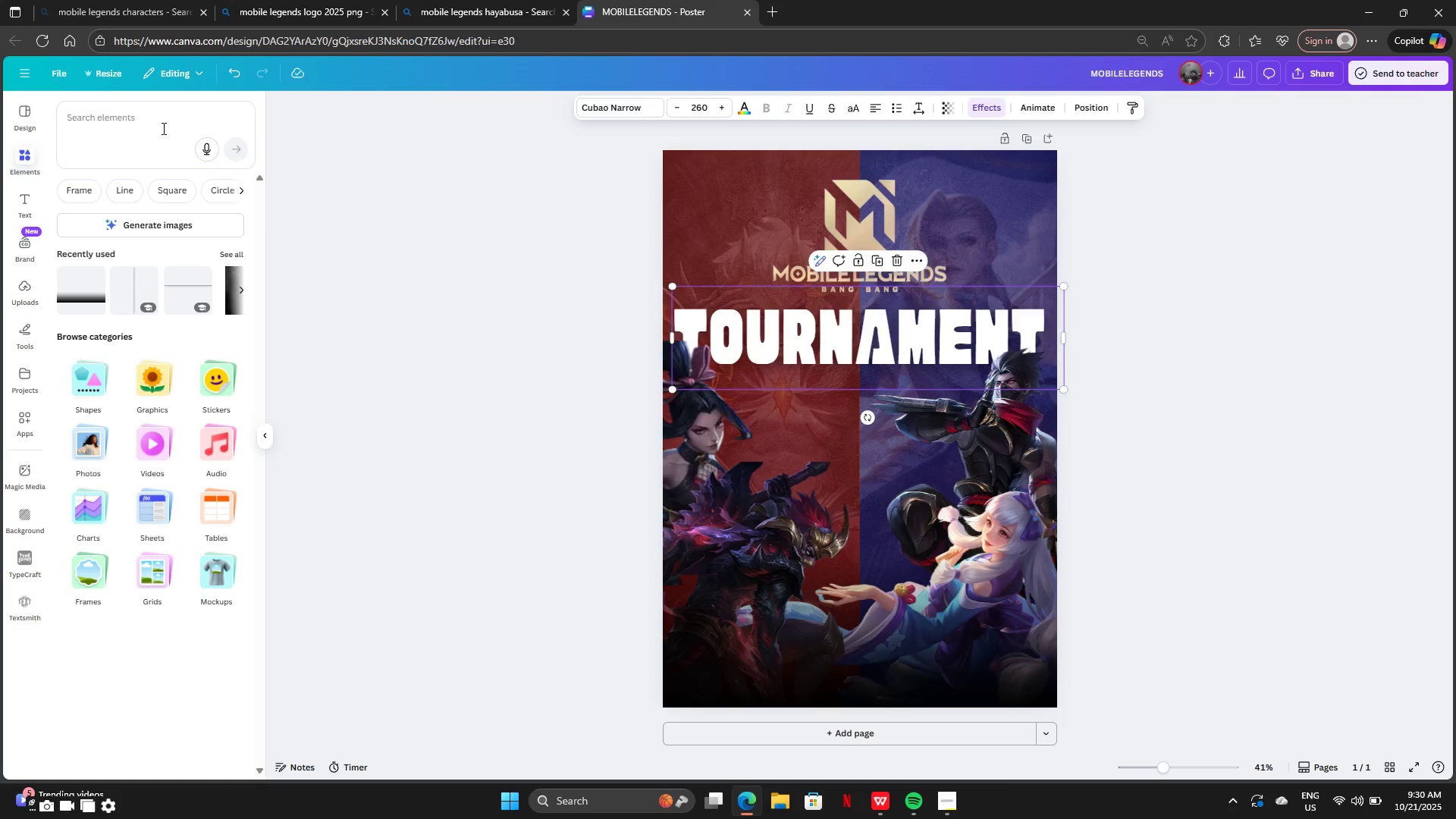 
left_click([162, 128])
 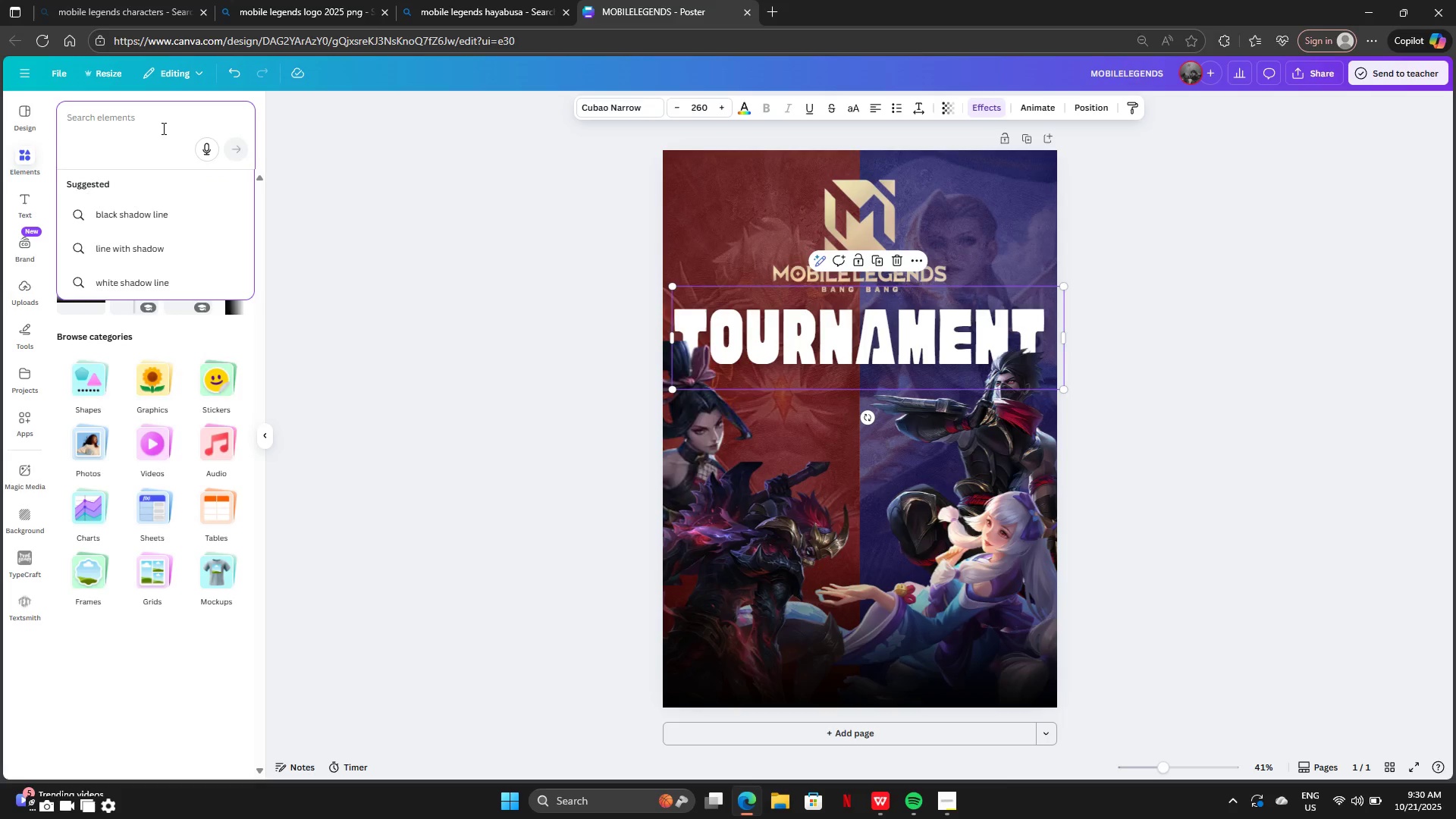 
type(toutnsment)
 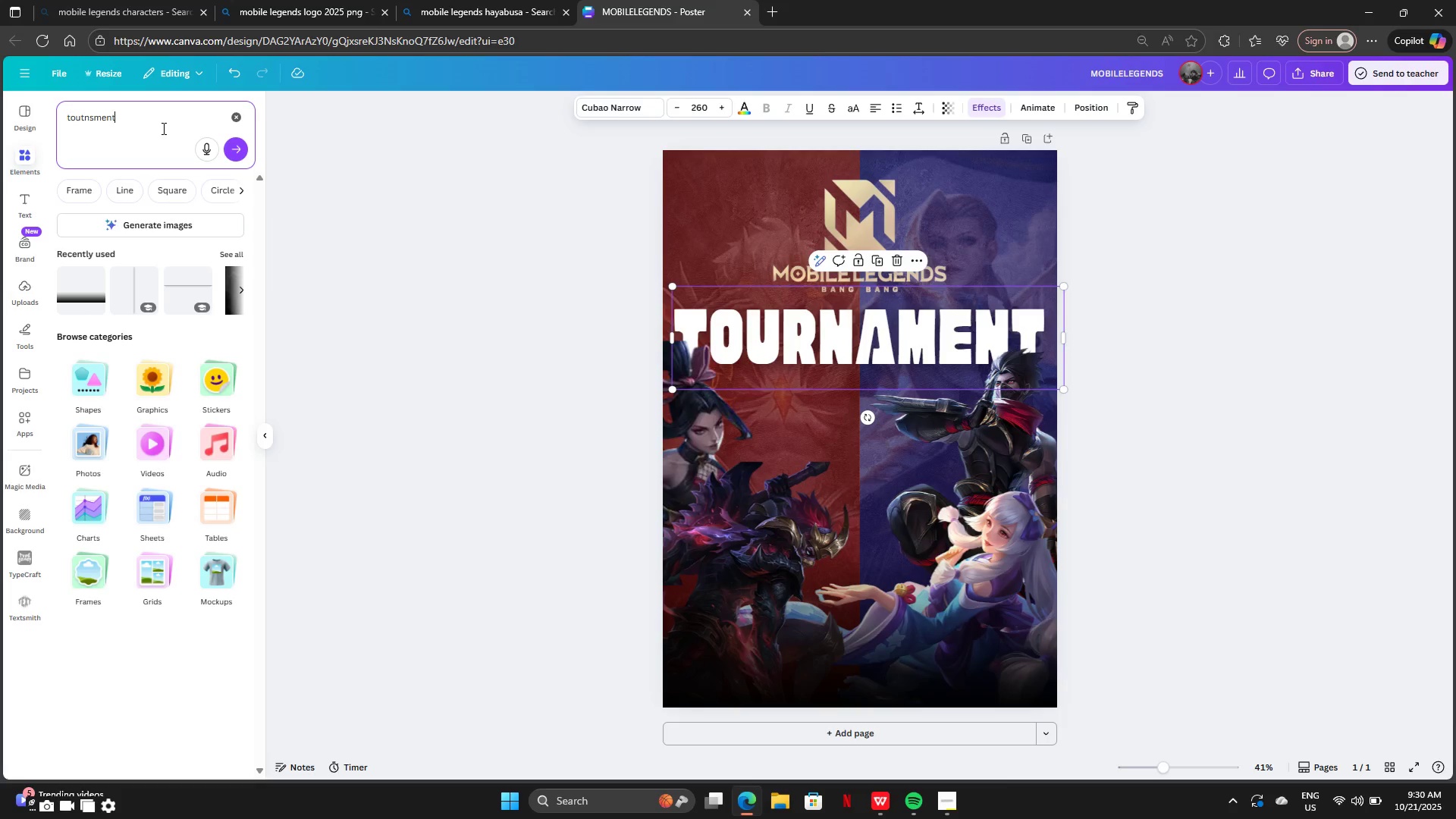 
key(Enter)
 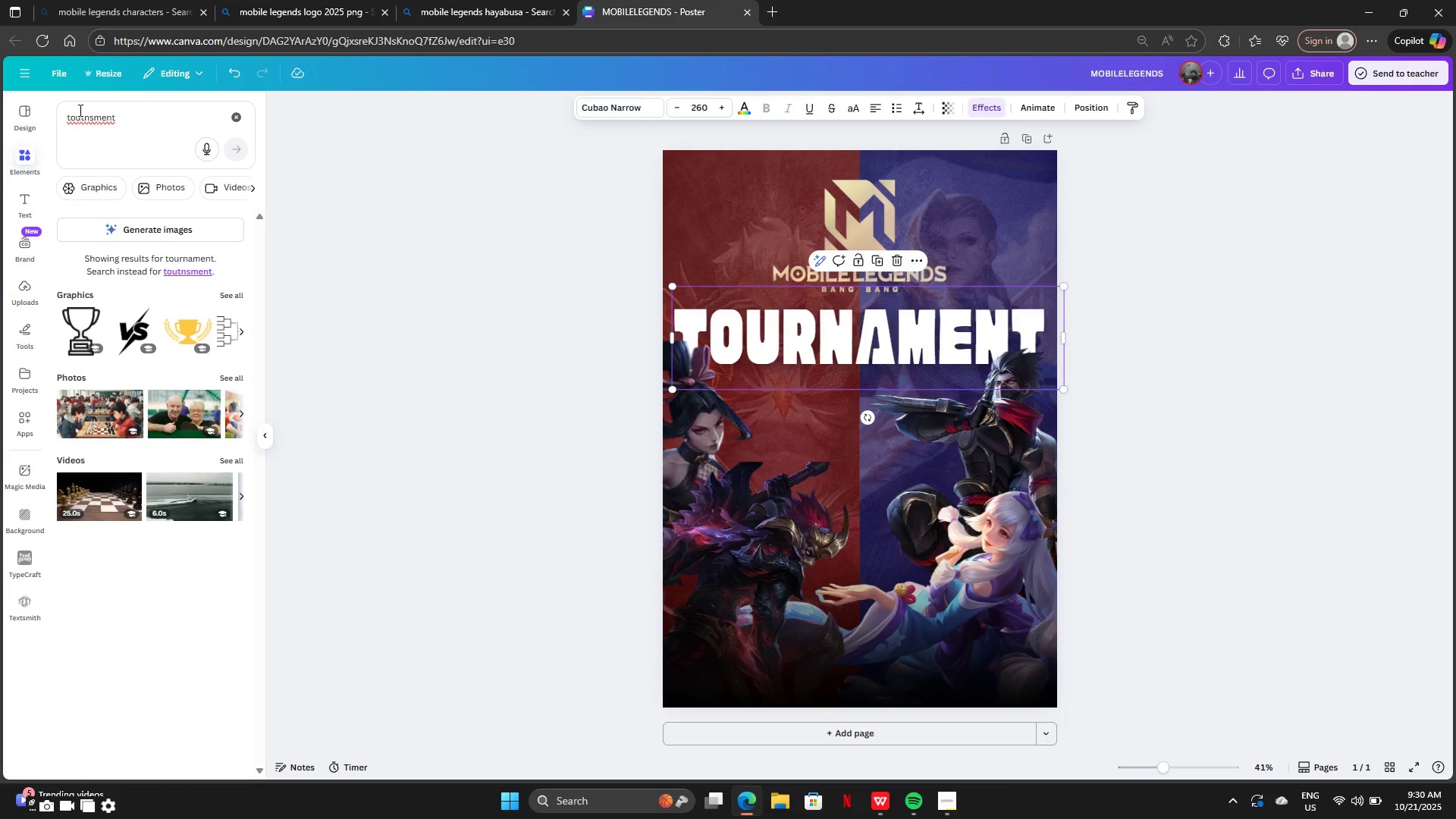 
left_click([141, 121])
 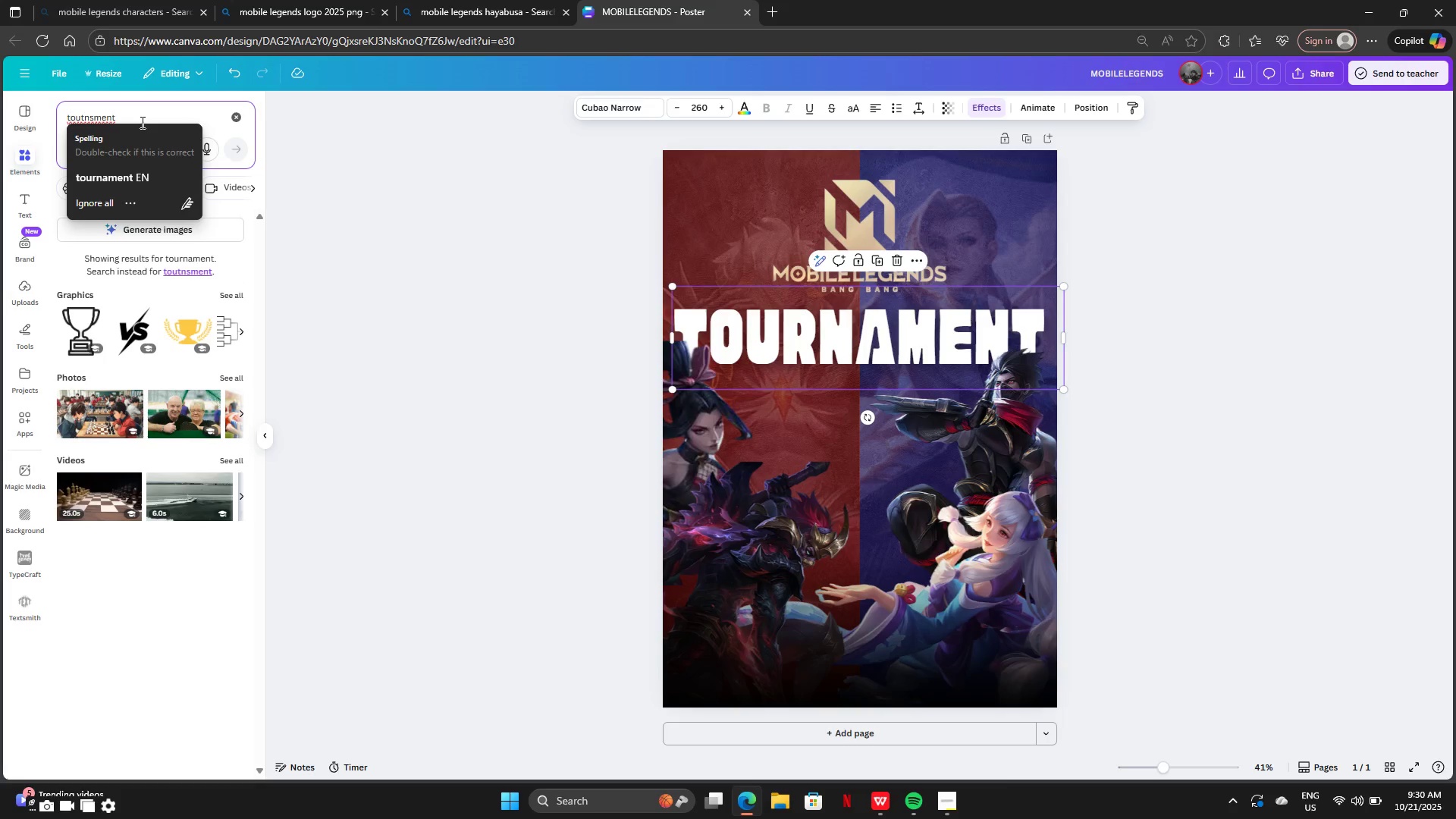 
key(Backspace)
key(Backspace)
key(Backspace)
key(Backspace)
key(Backspace)
key(Backspace)
key(Backspace)
type(rnament)
 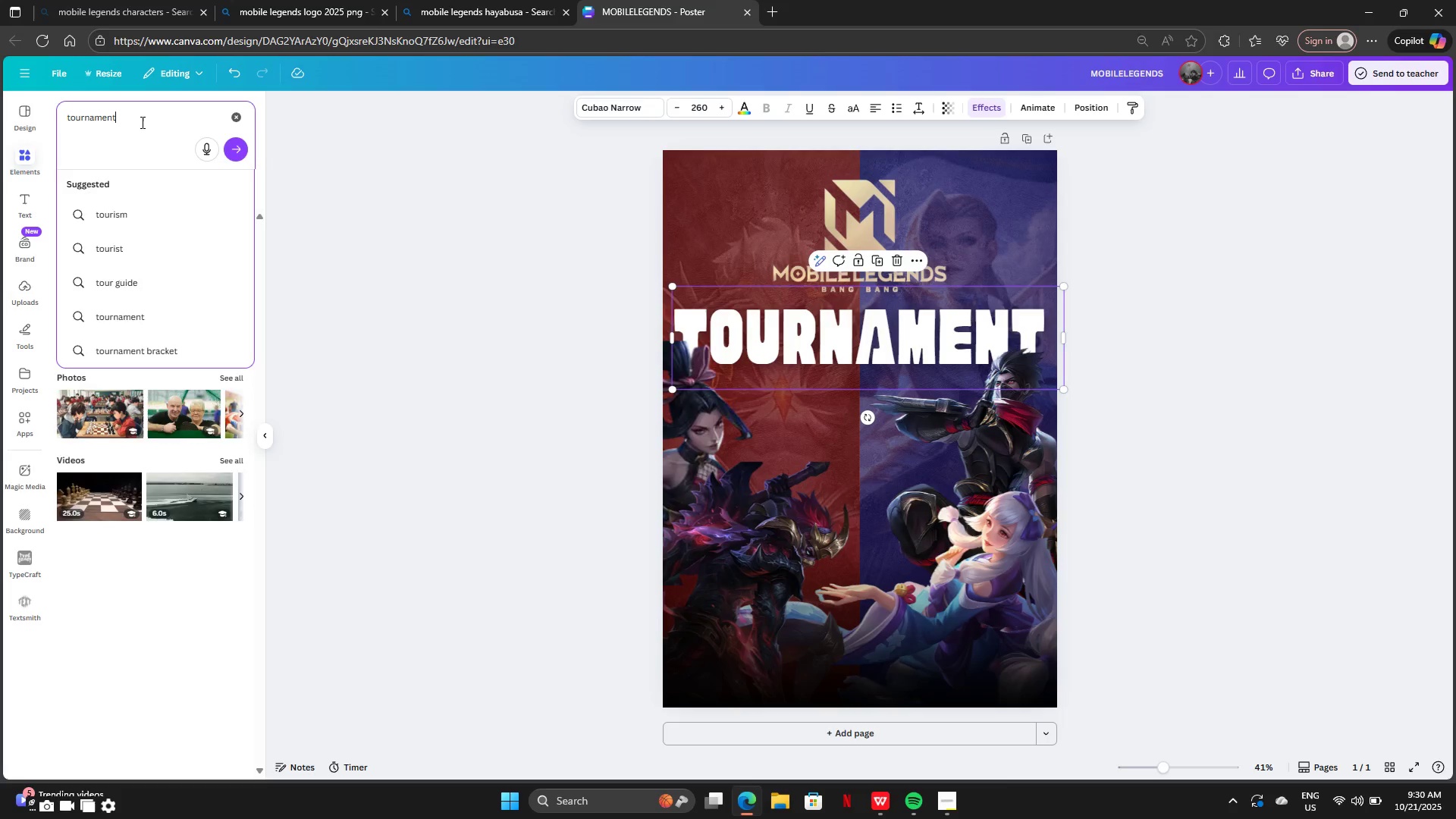 
key(Enter)
 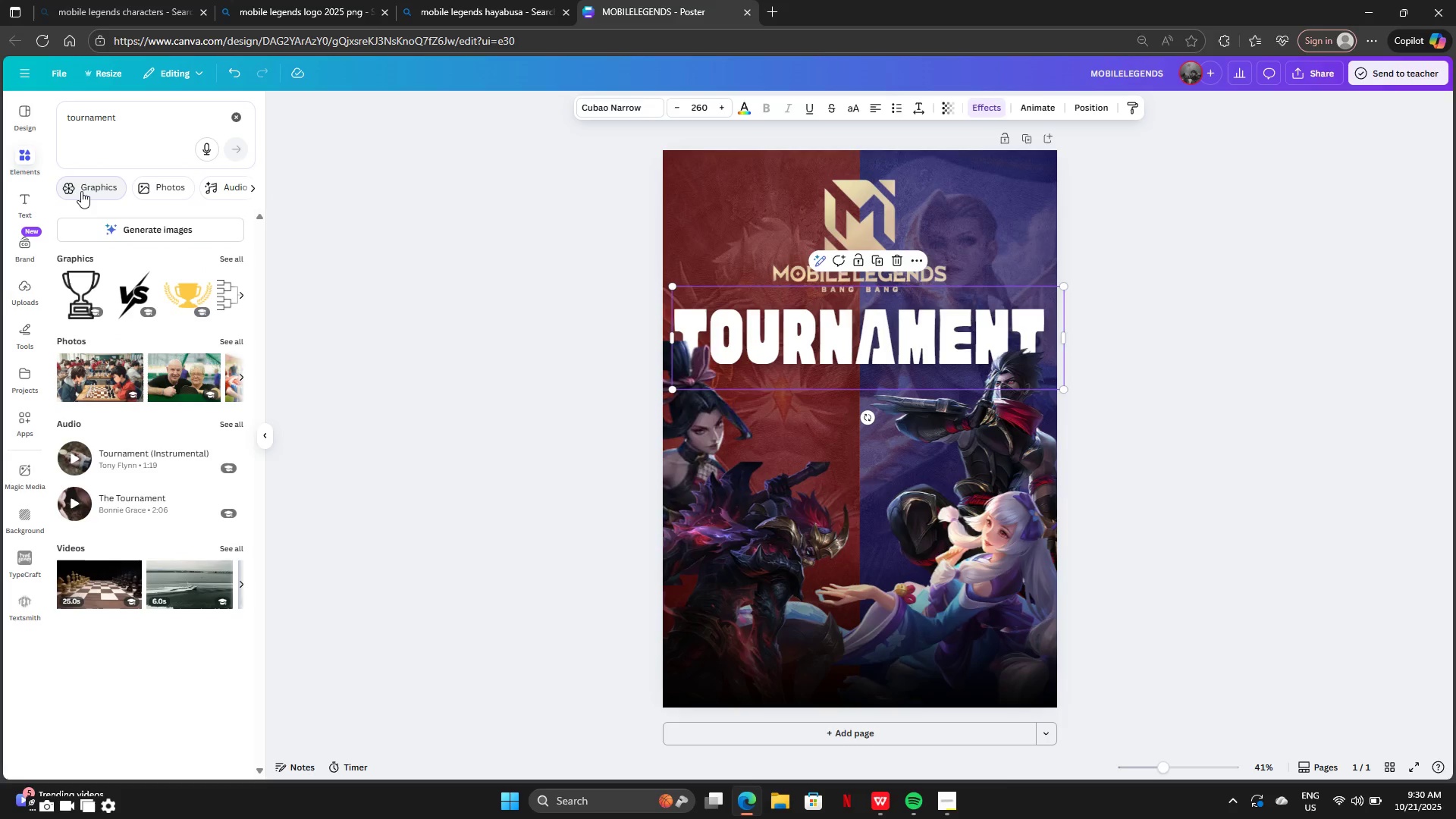 
left_click([82, 191])
 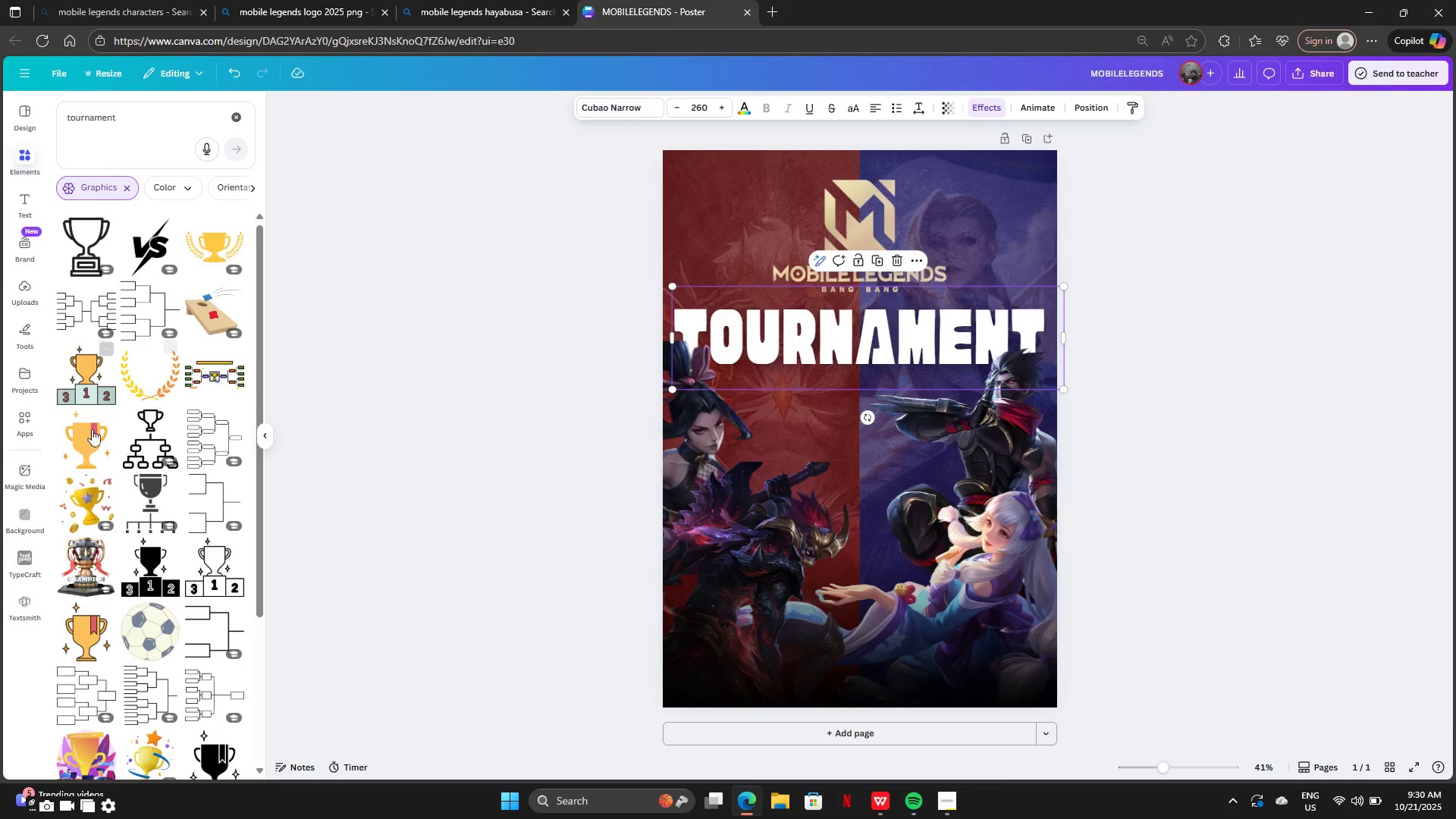 
scroll: coordinate [67, 498], scroll_direction: down, amount: 19.0
 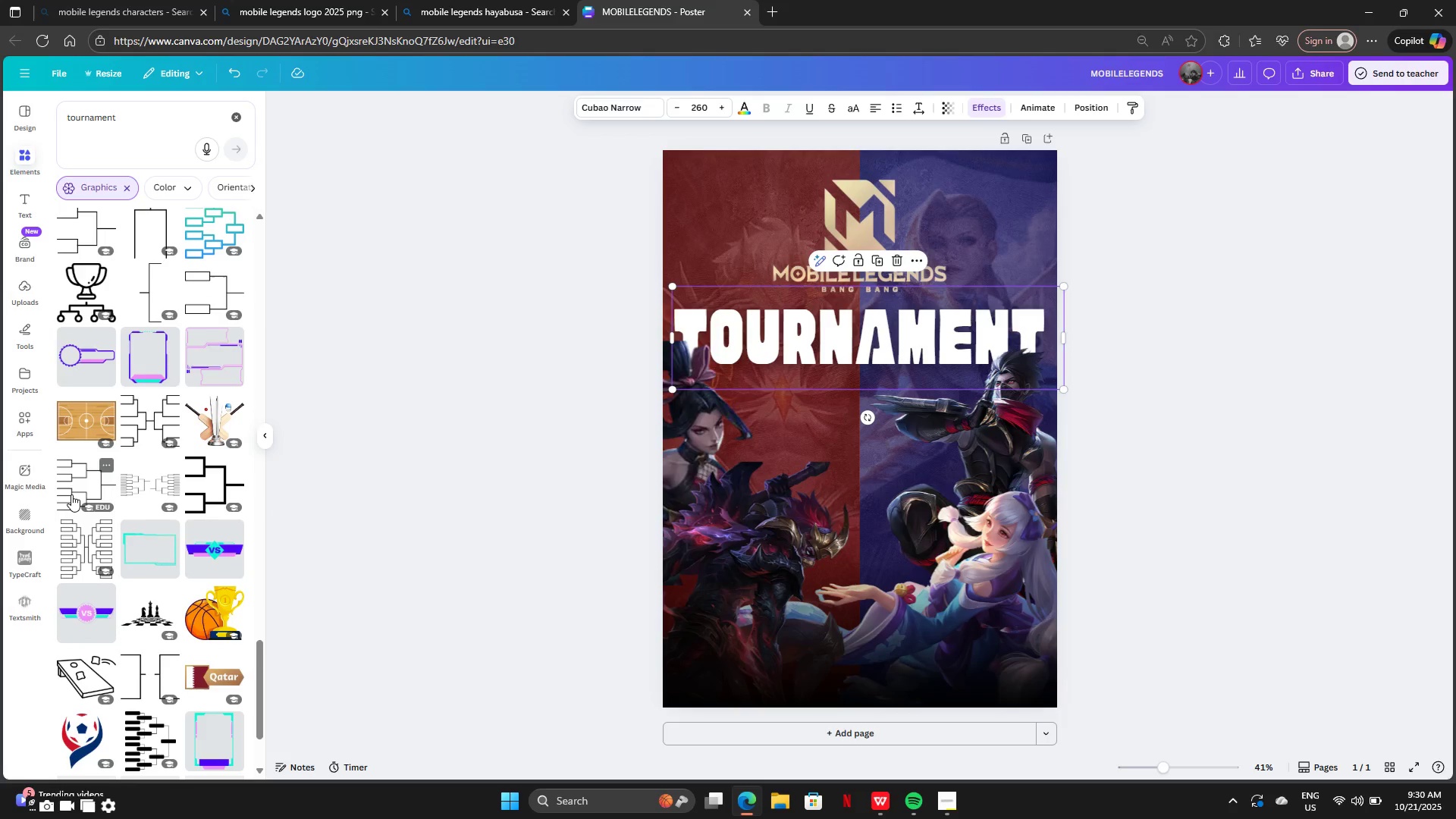 
wait(8.78)
 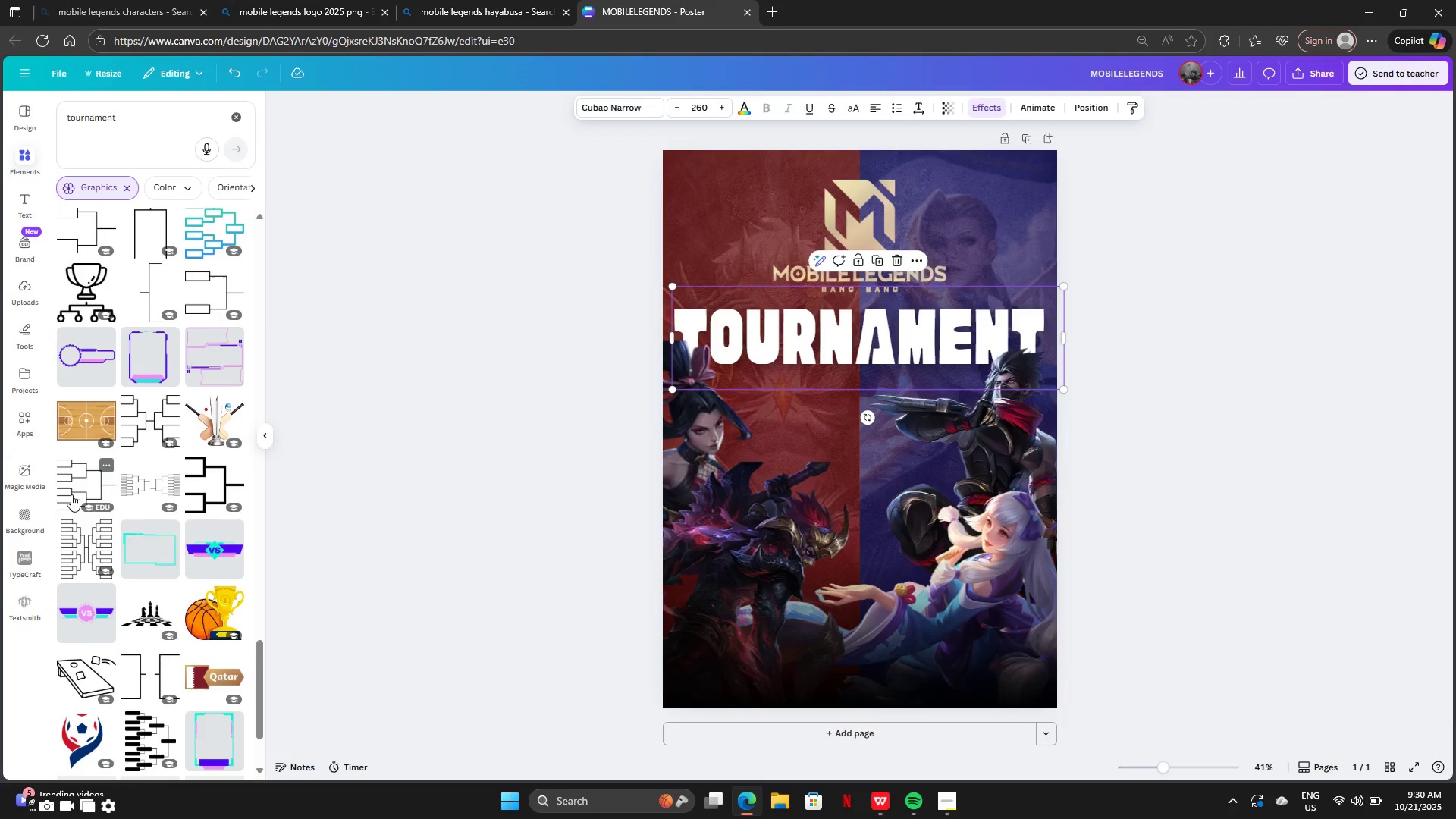 
left_click([128, 190])
 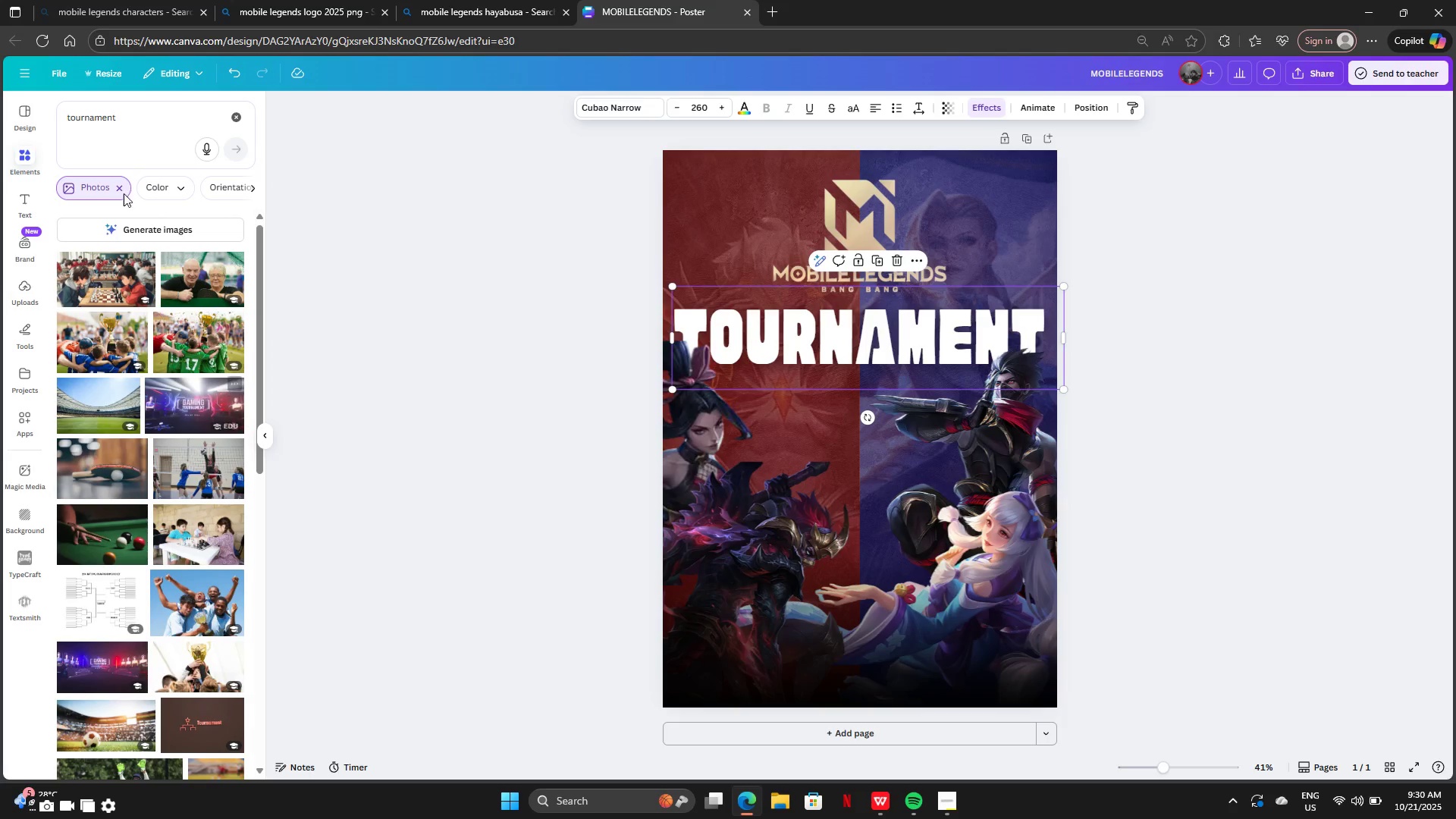 
left_click([167, 121])
 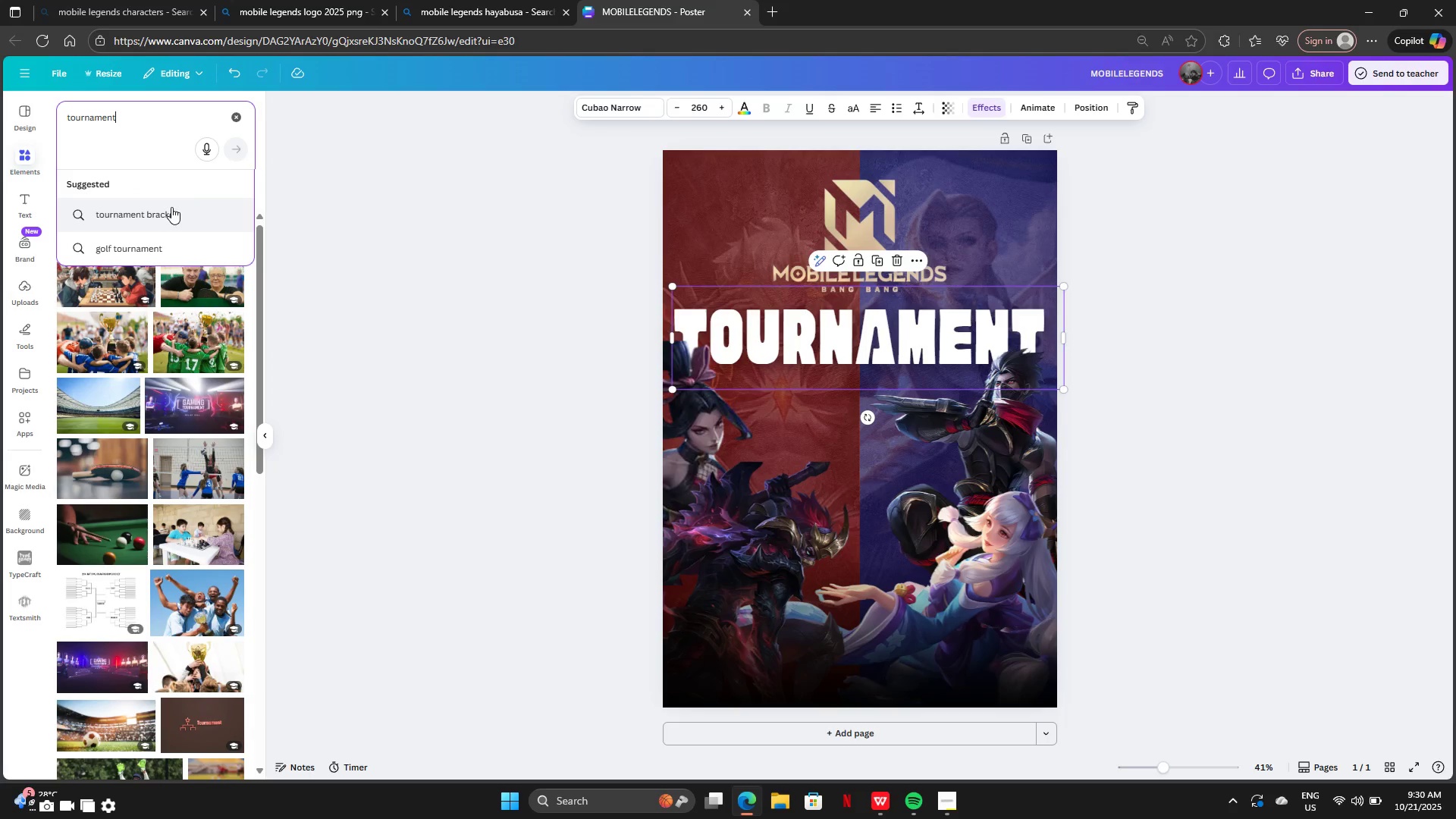 
left_click([169, 241])
 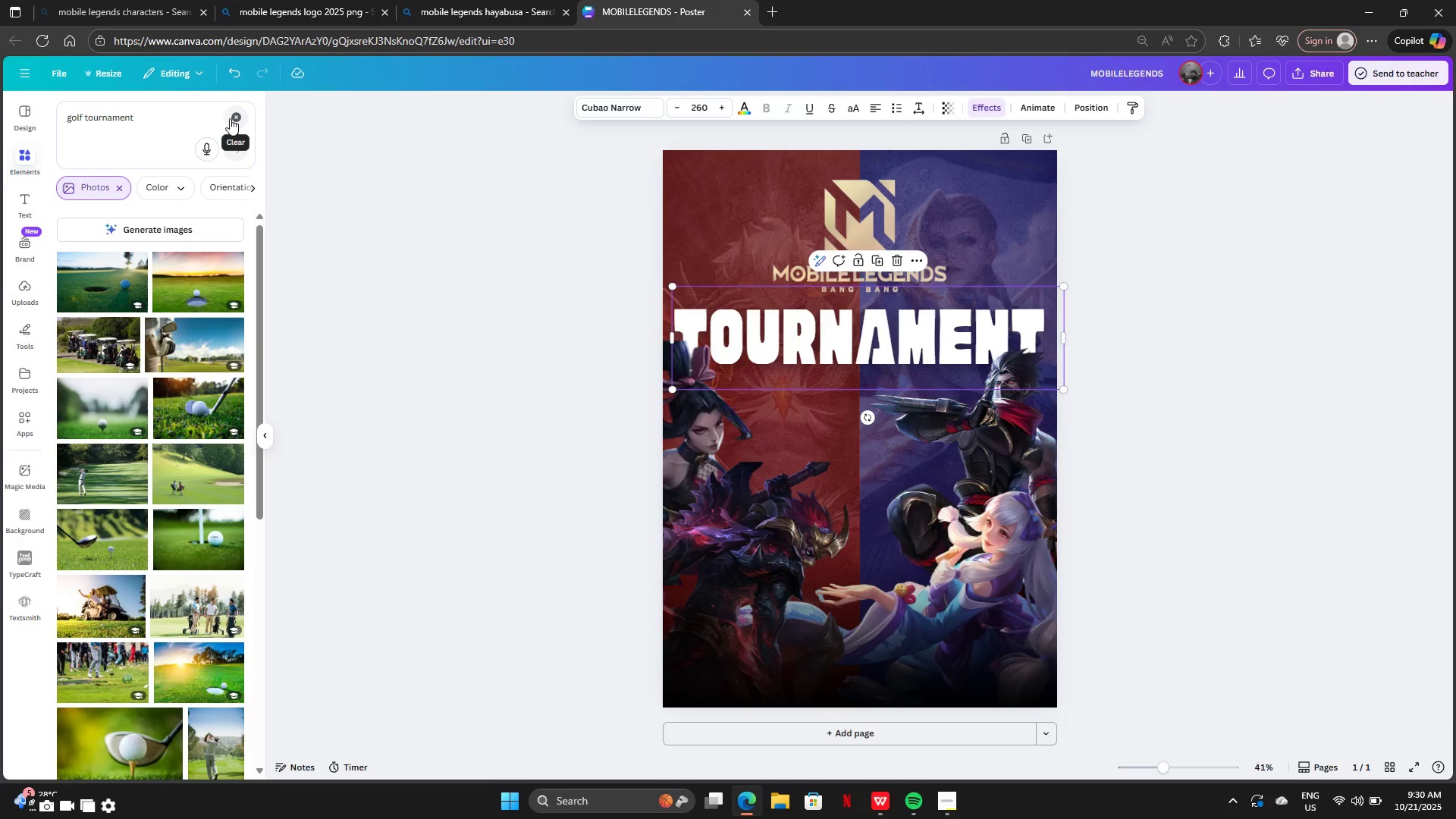 
left_click([230, 118])
 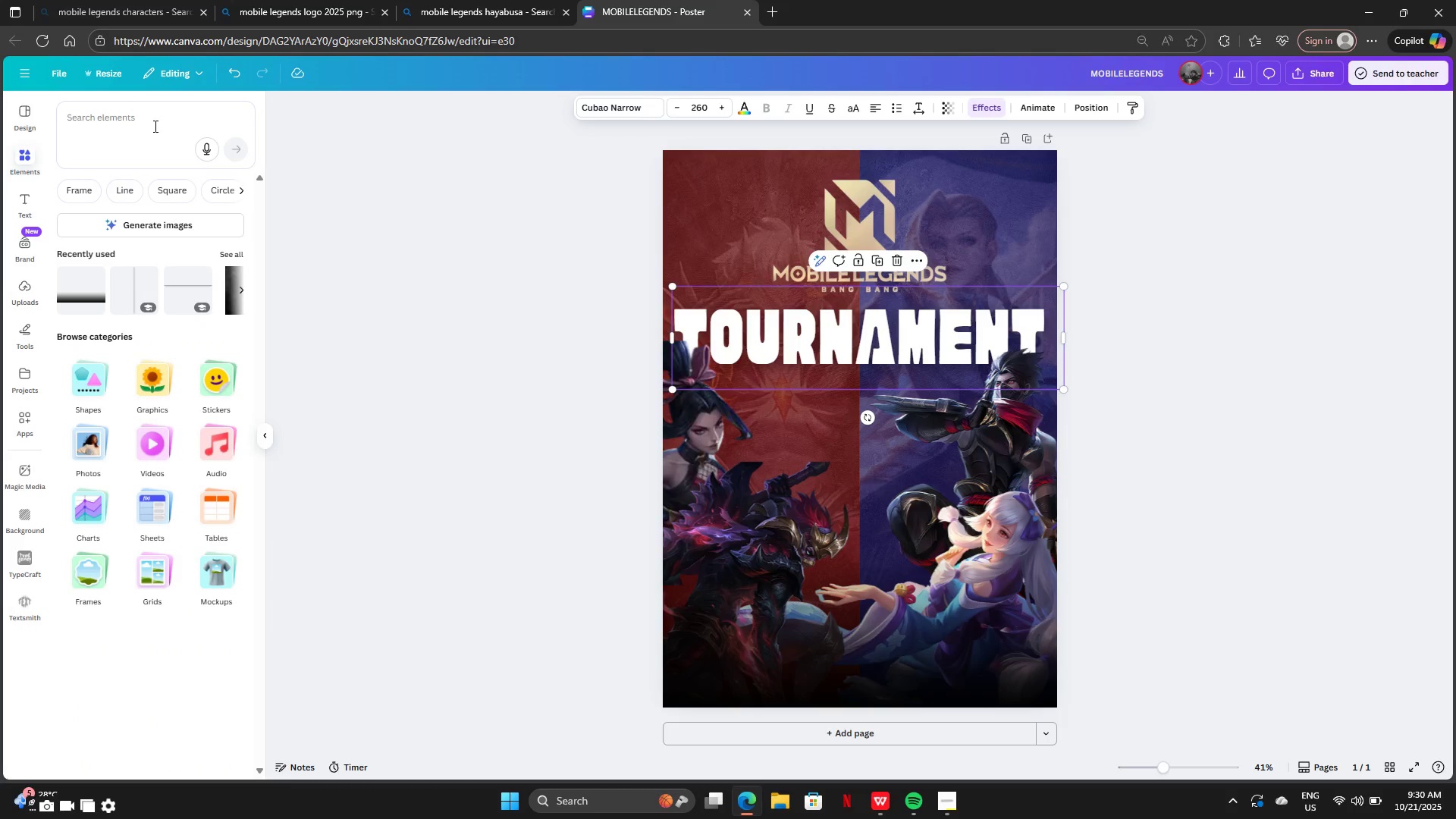 
left_click([154, 126])
 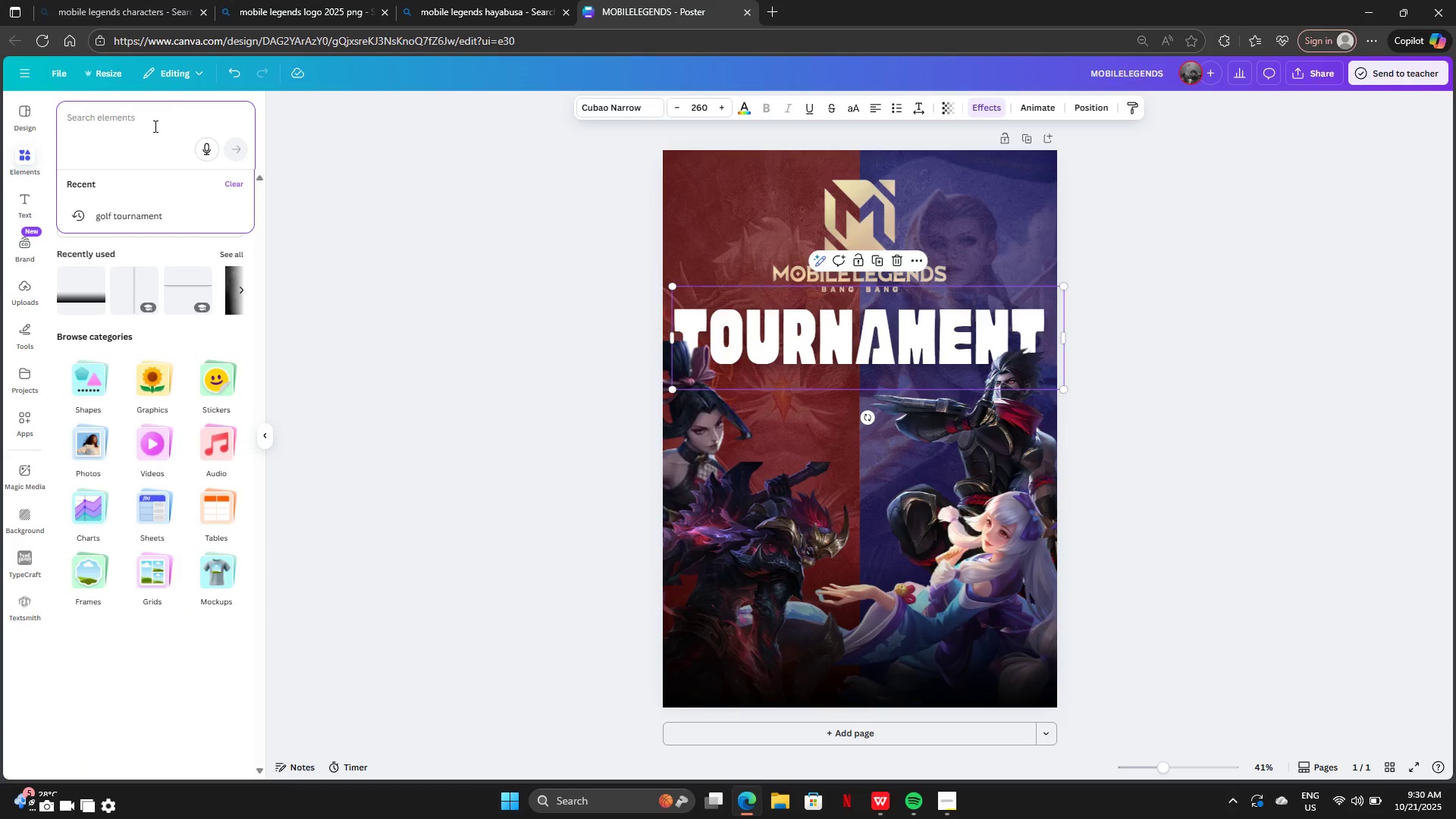 
type(cs)
 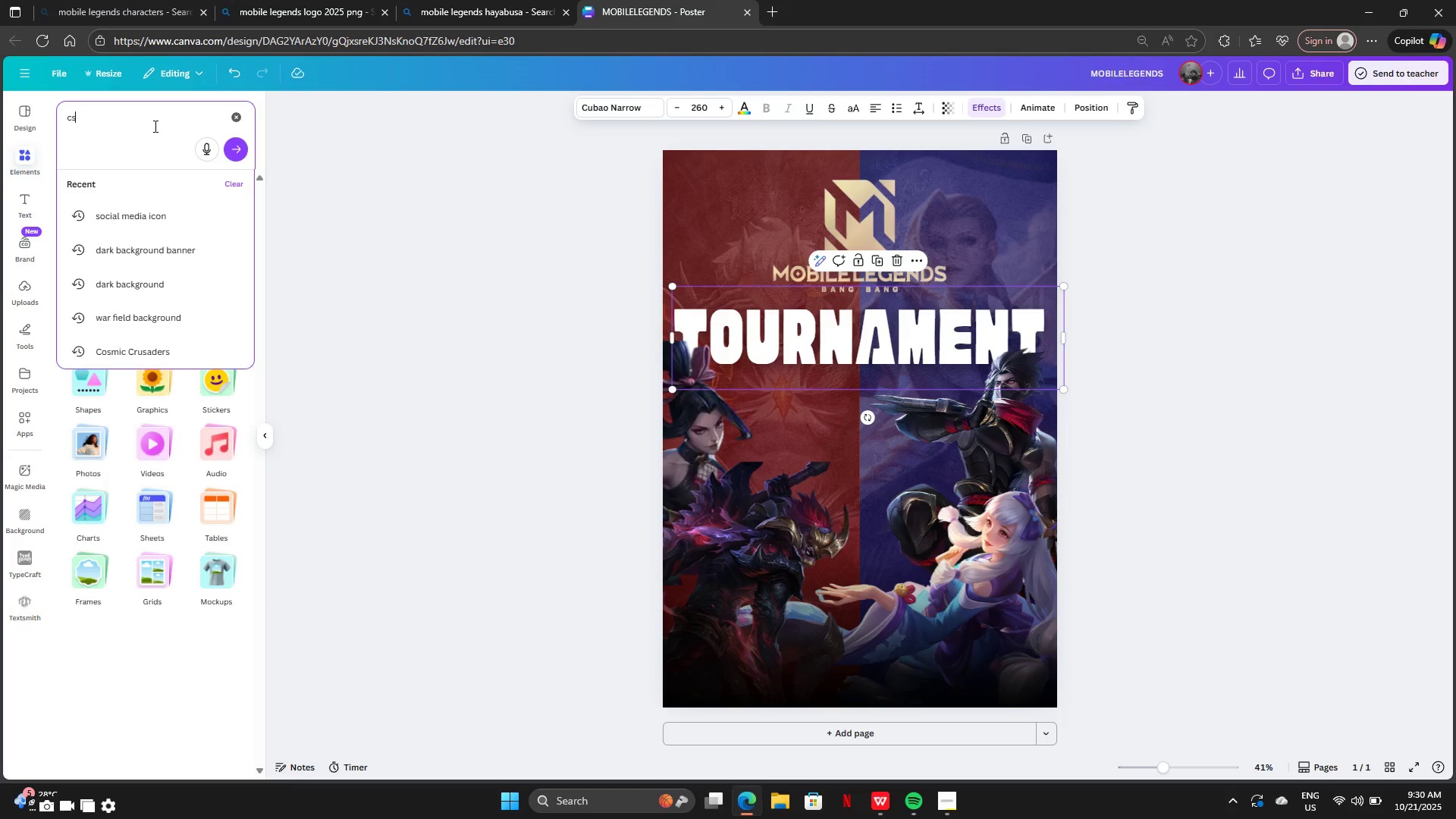 
key(Enter)
 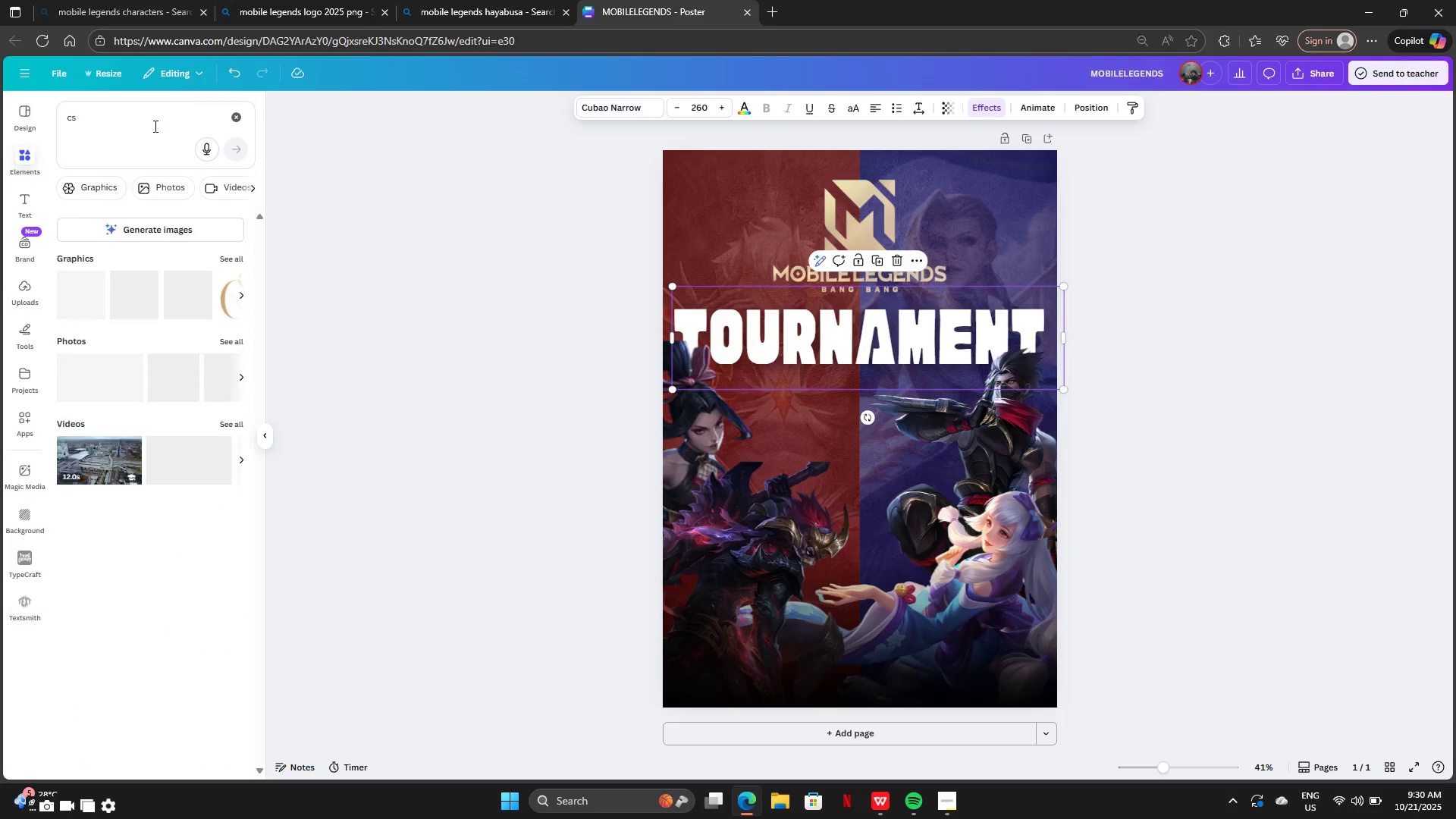 
key(Backspace)
 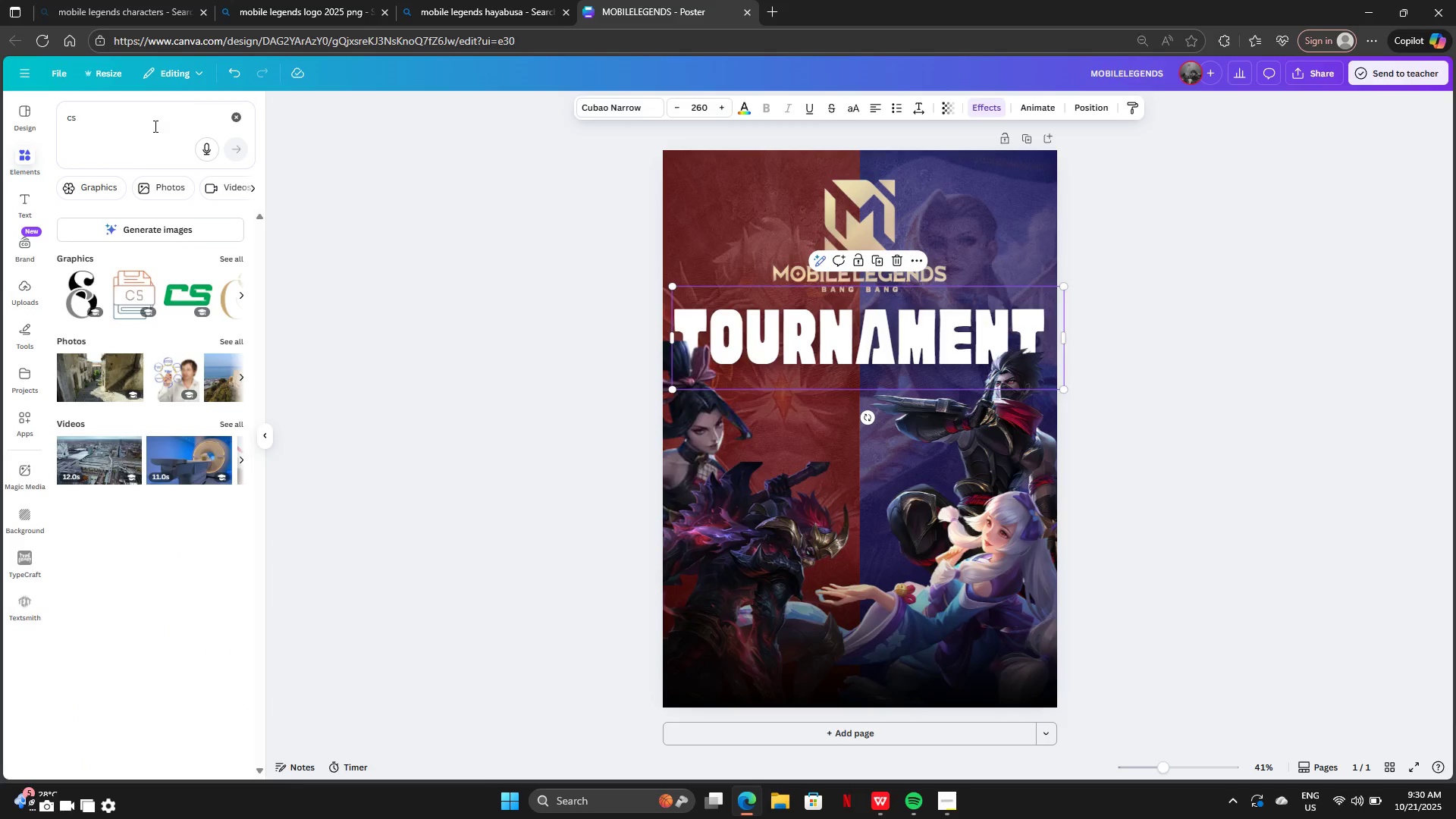 
key(Backspace)
 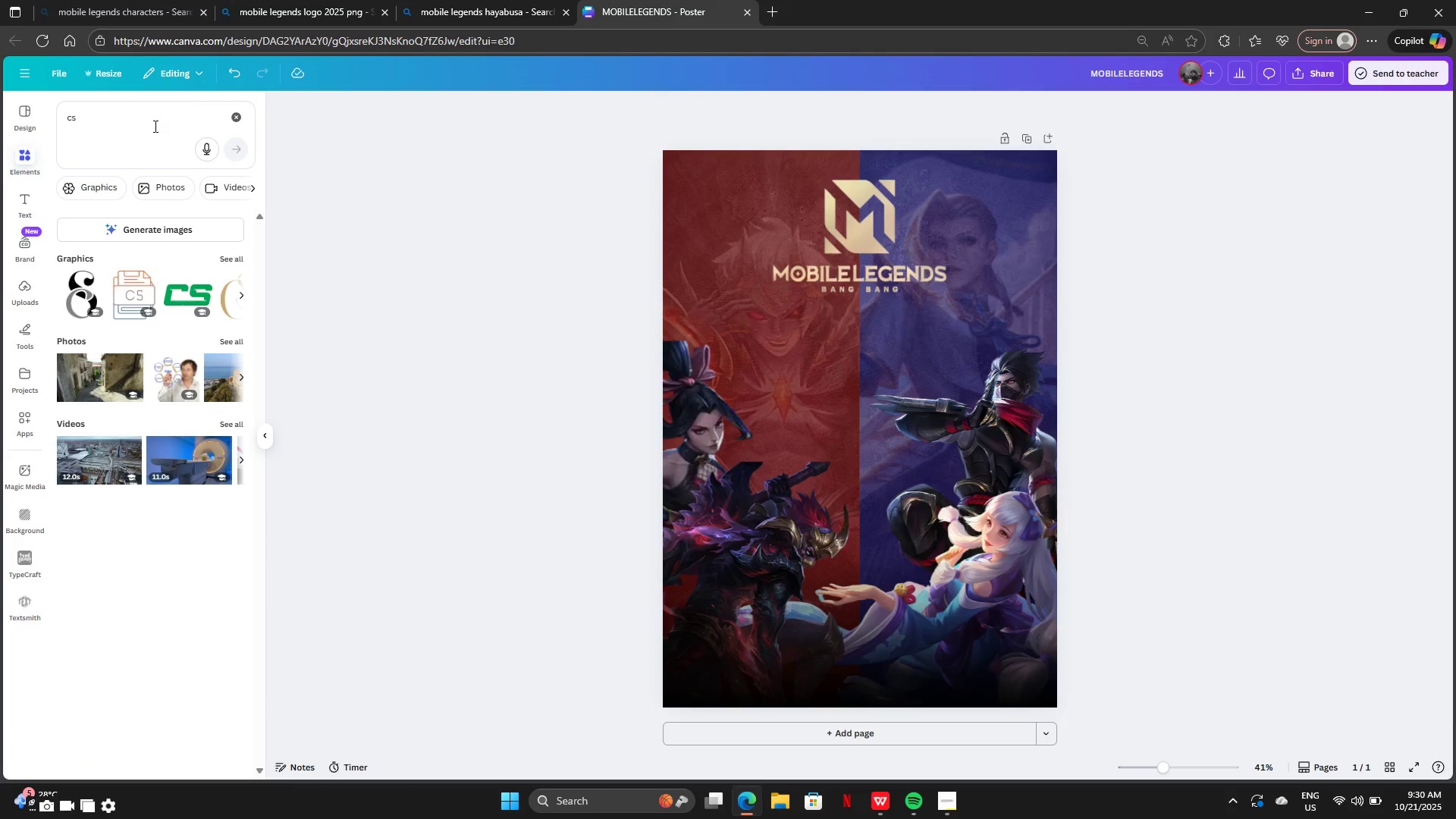 
key(Backspace)
 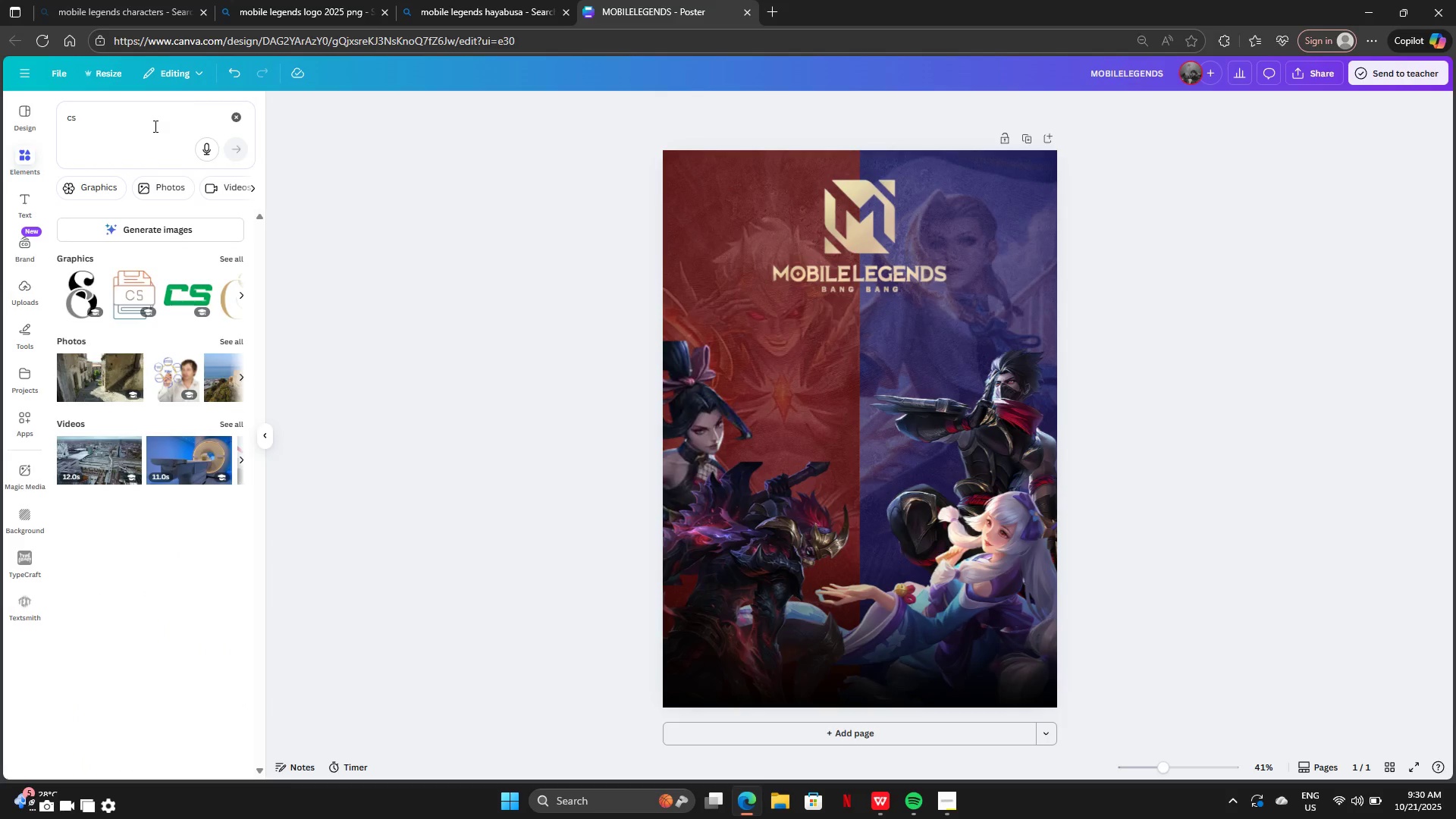 
key(Backspace)
 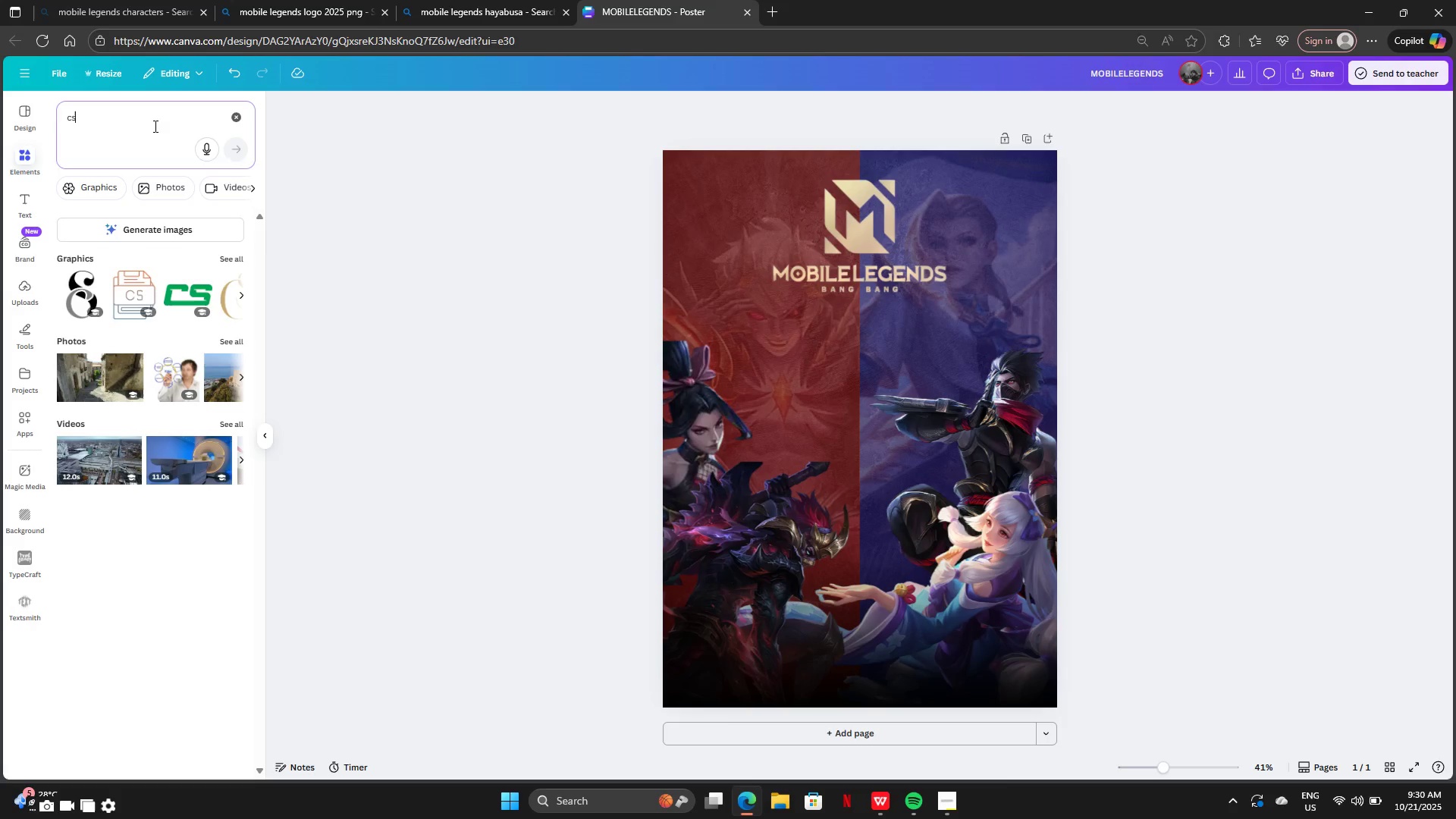 
left_click([154, 126])
 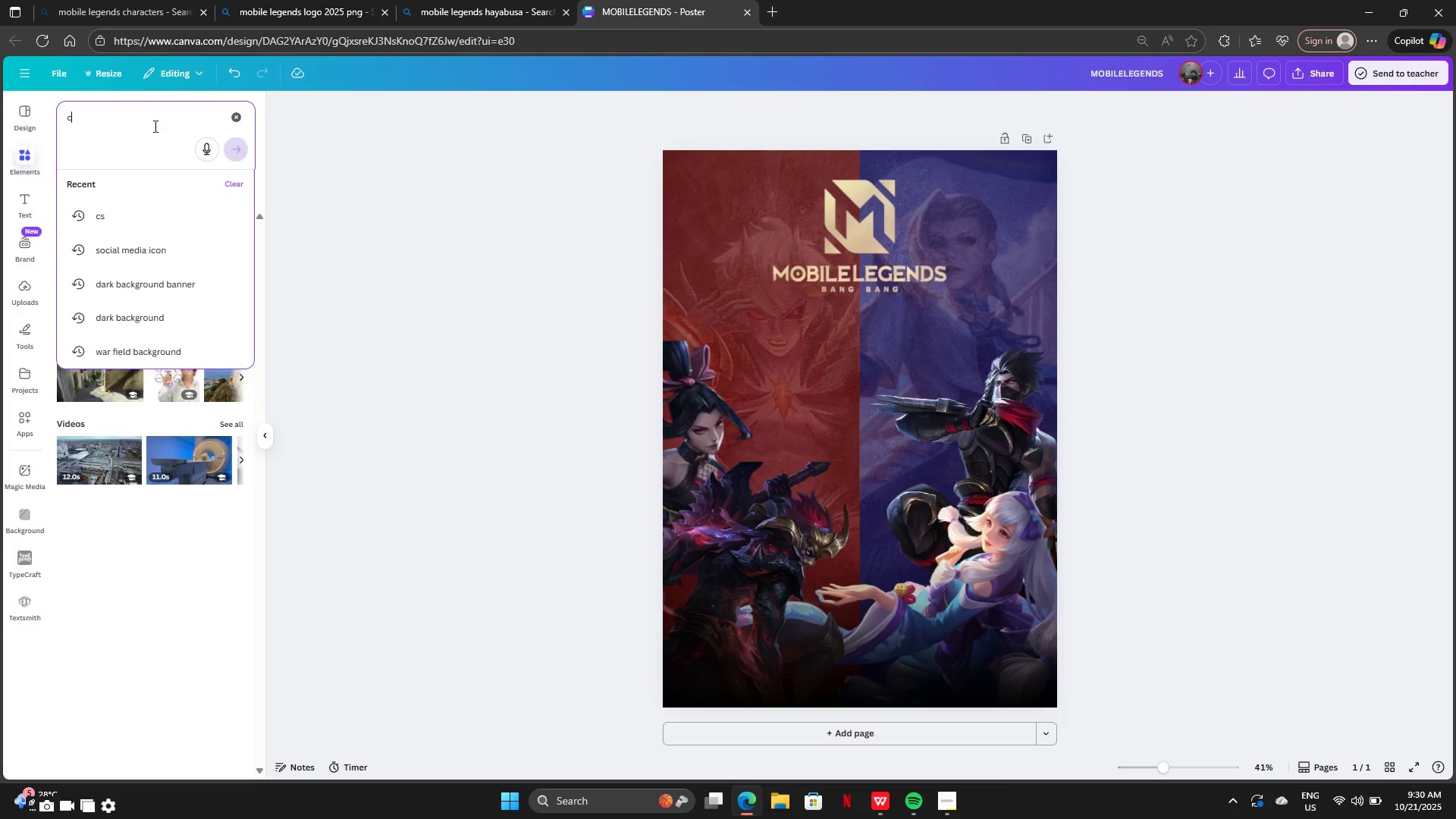 
key(Backspace)
key(Backspace)
key(Backspace)
type(VS)
 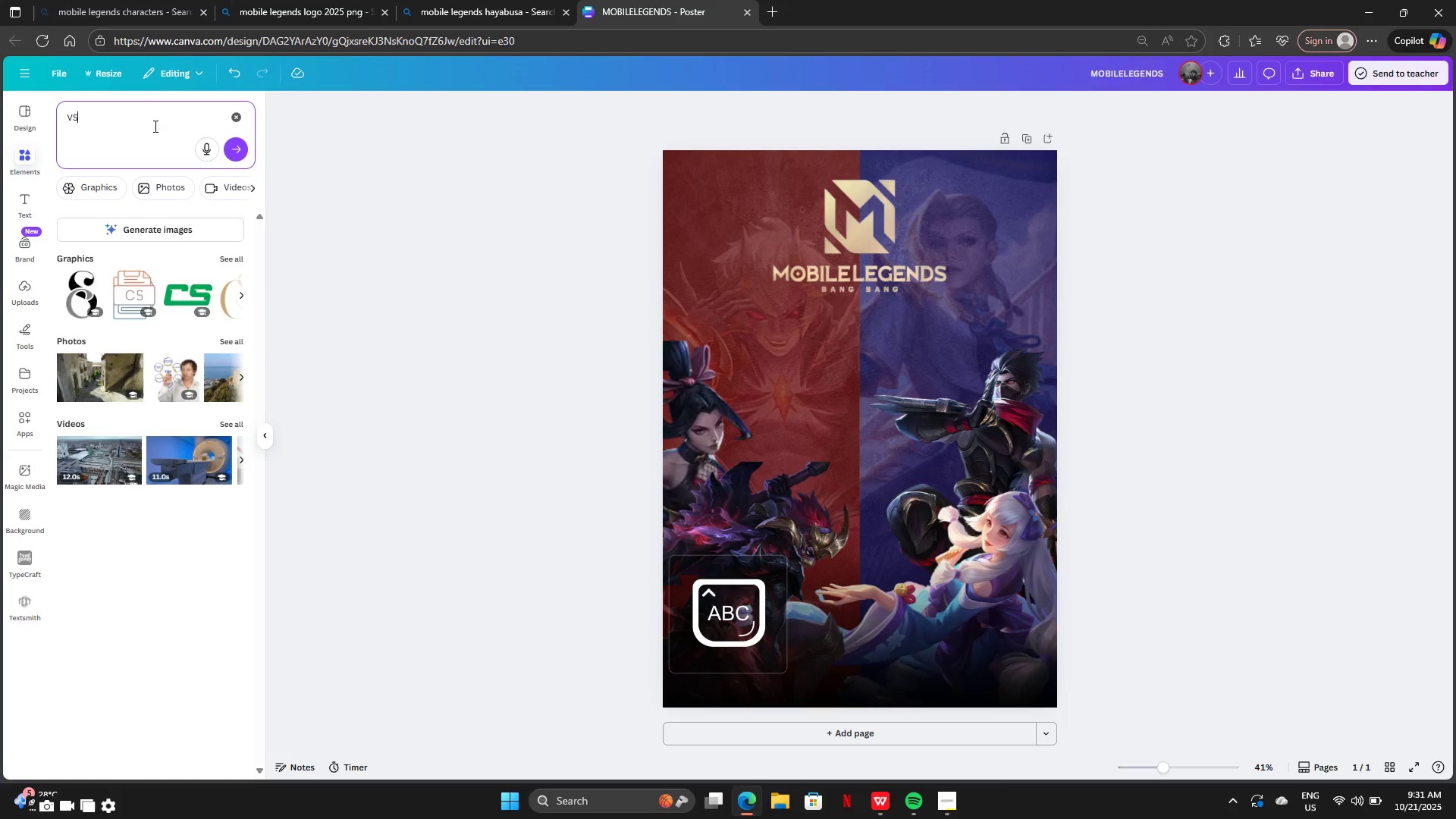 
key(Enter)
 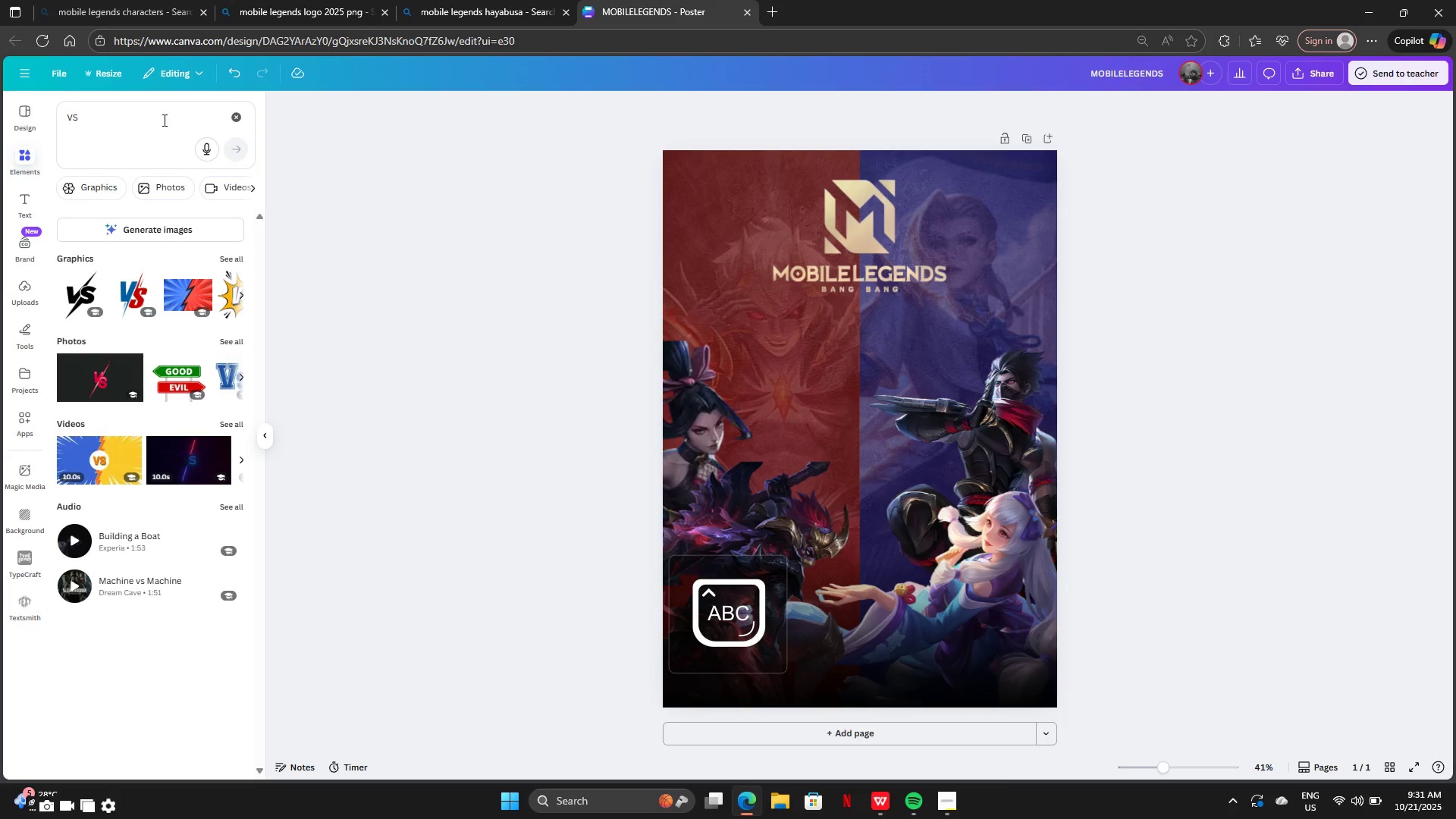 
mouse_move([185, 307])
 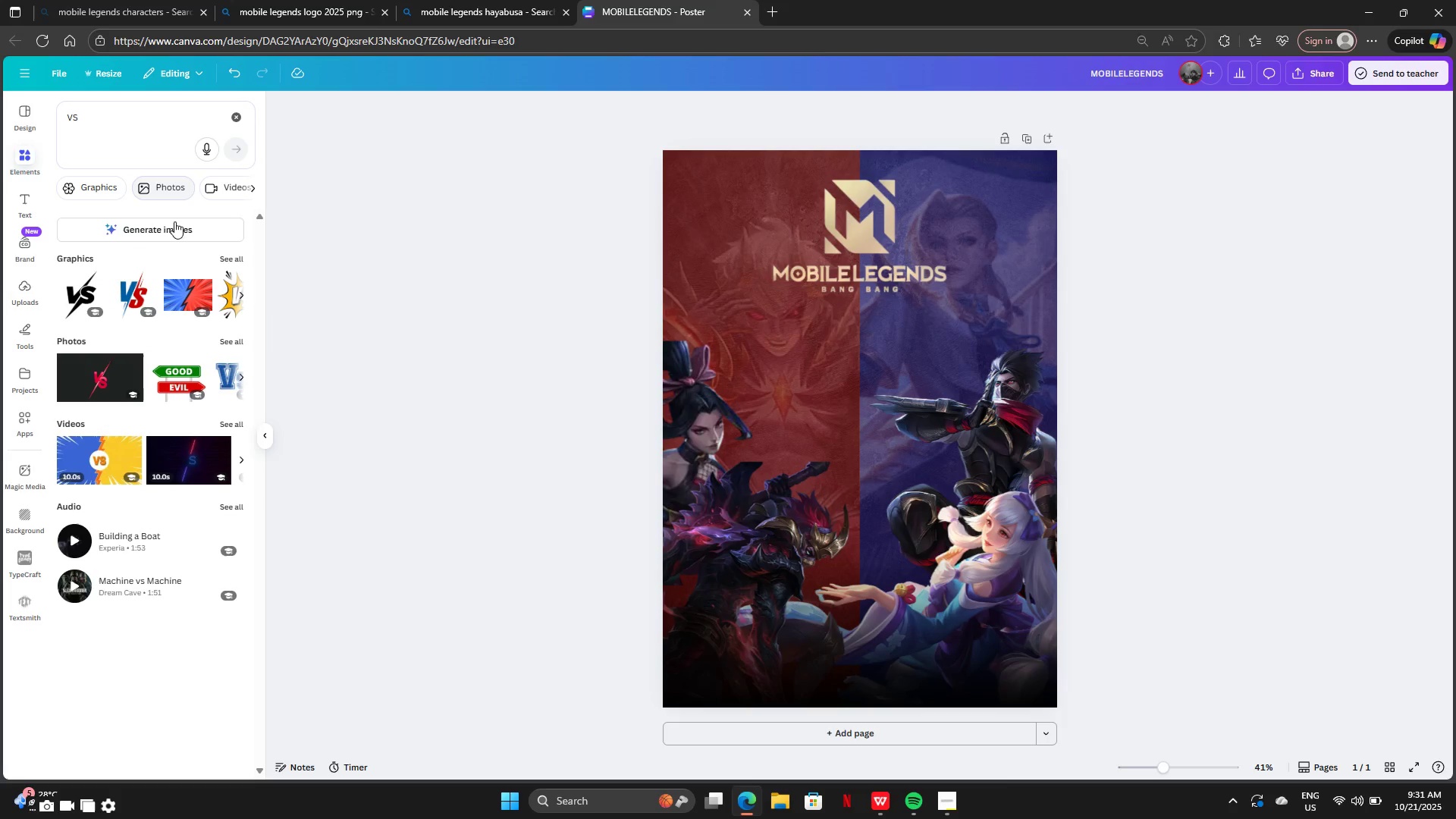 
left_click([229, 261])
 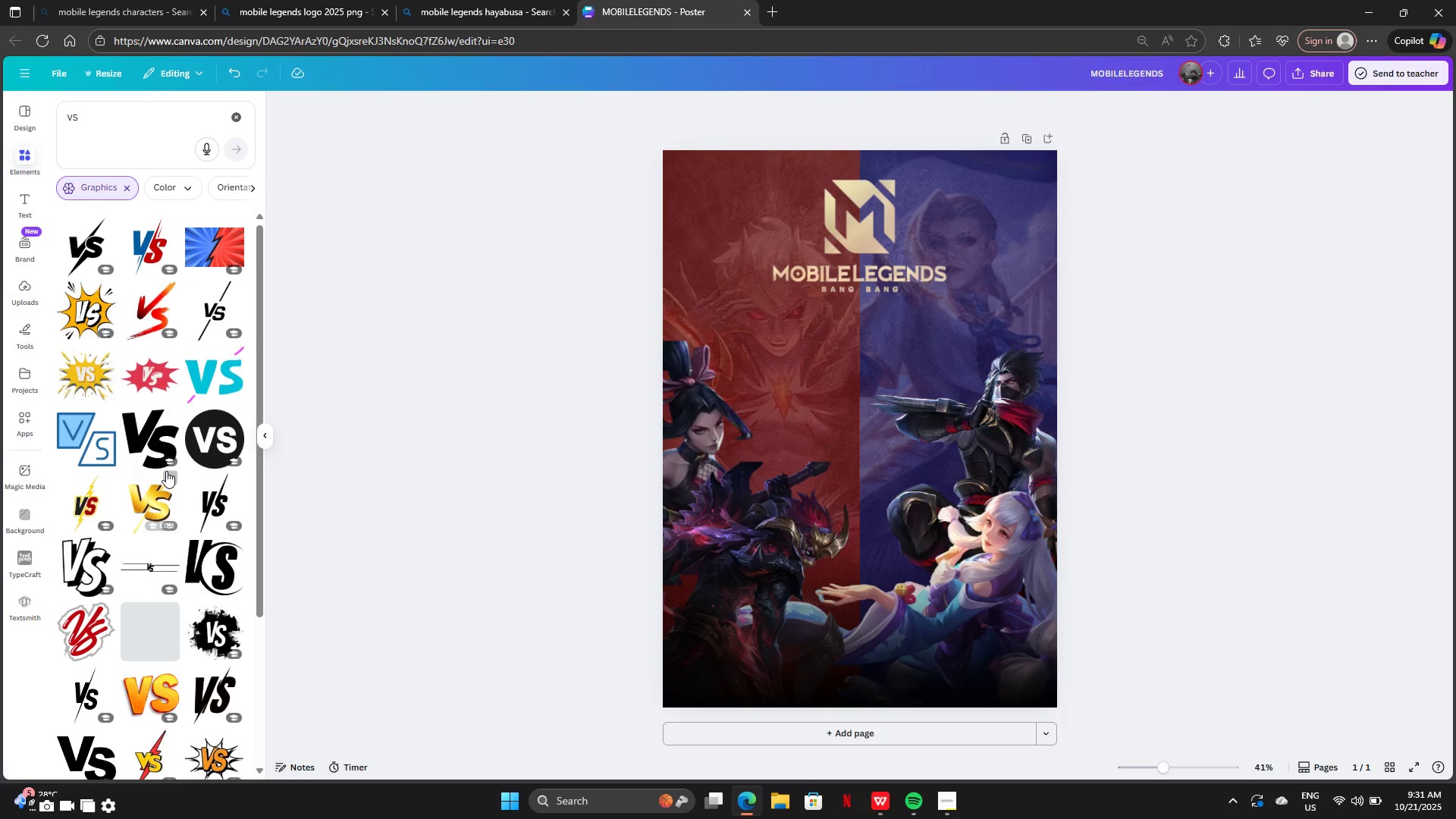 
mouse_move([149, 314])
 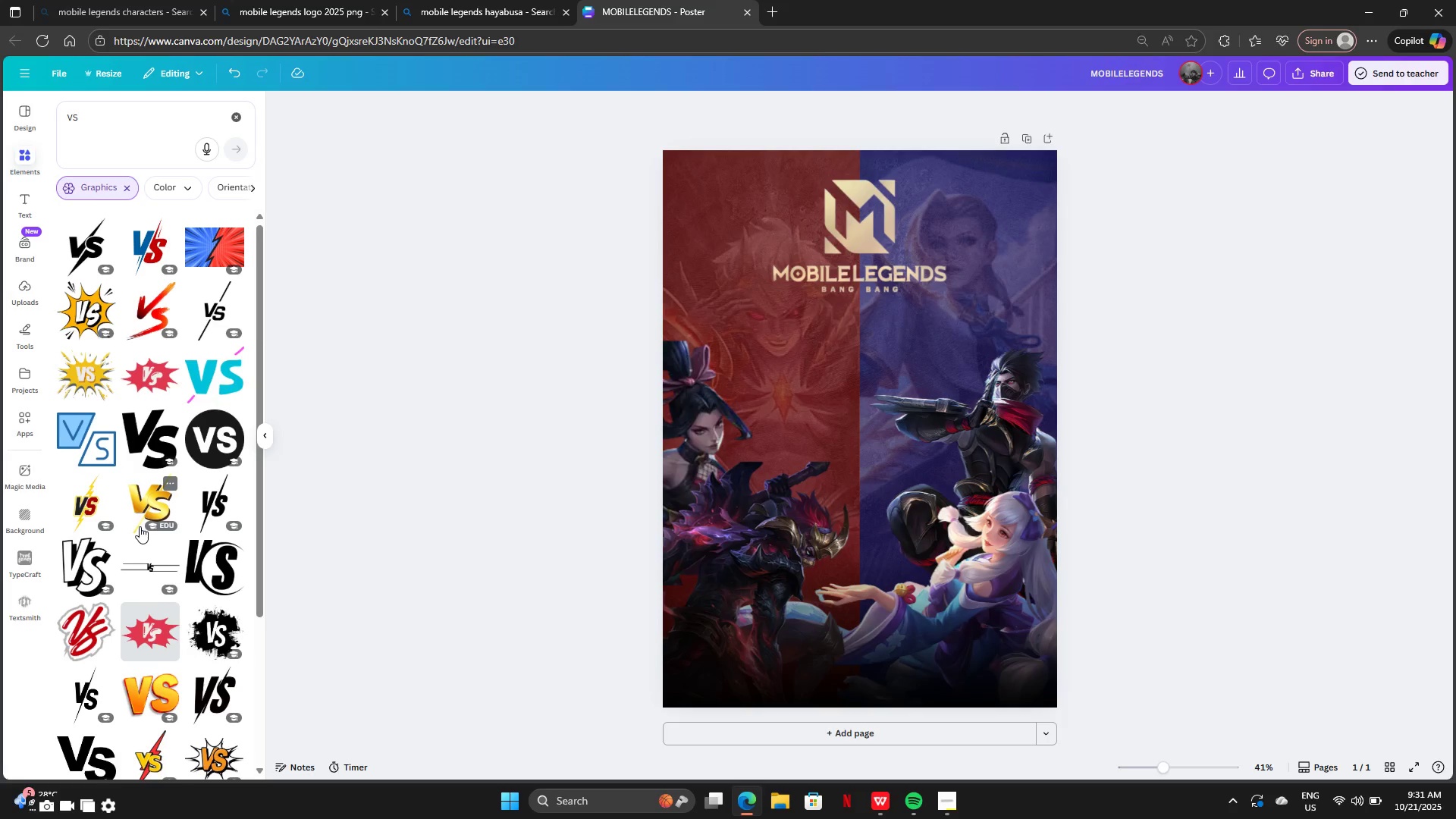 
scroll: coordinate [140, 526], scroll_direction: down, amount: 2.0
 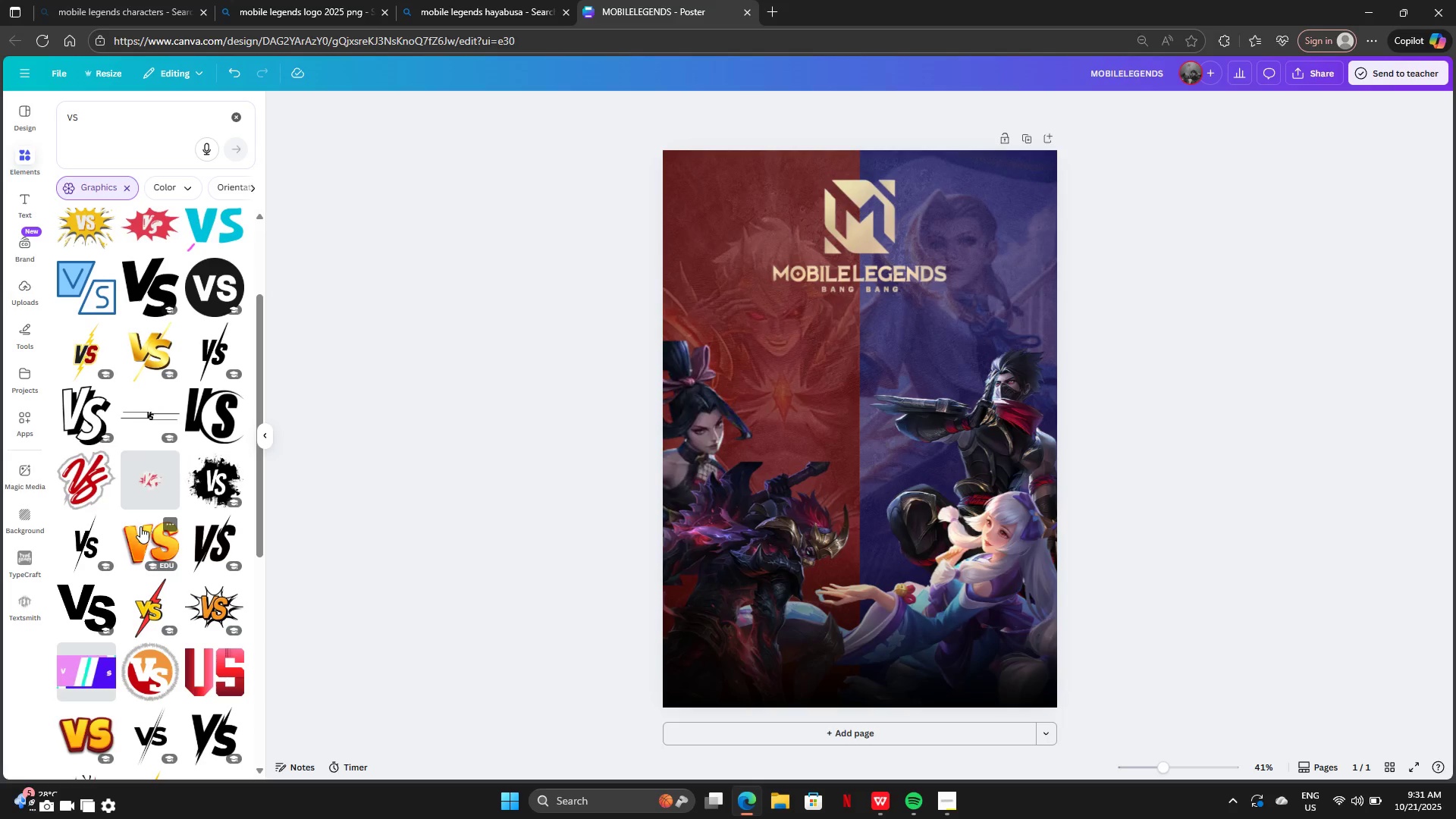 
scroll: coordinate [152, 411], scroll_direction: up, amount: 2.0
 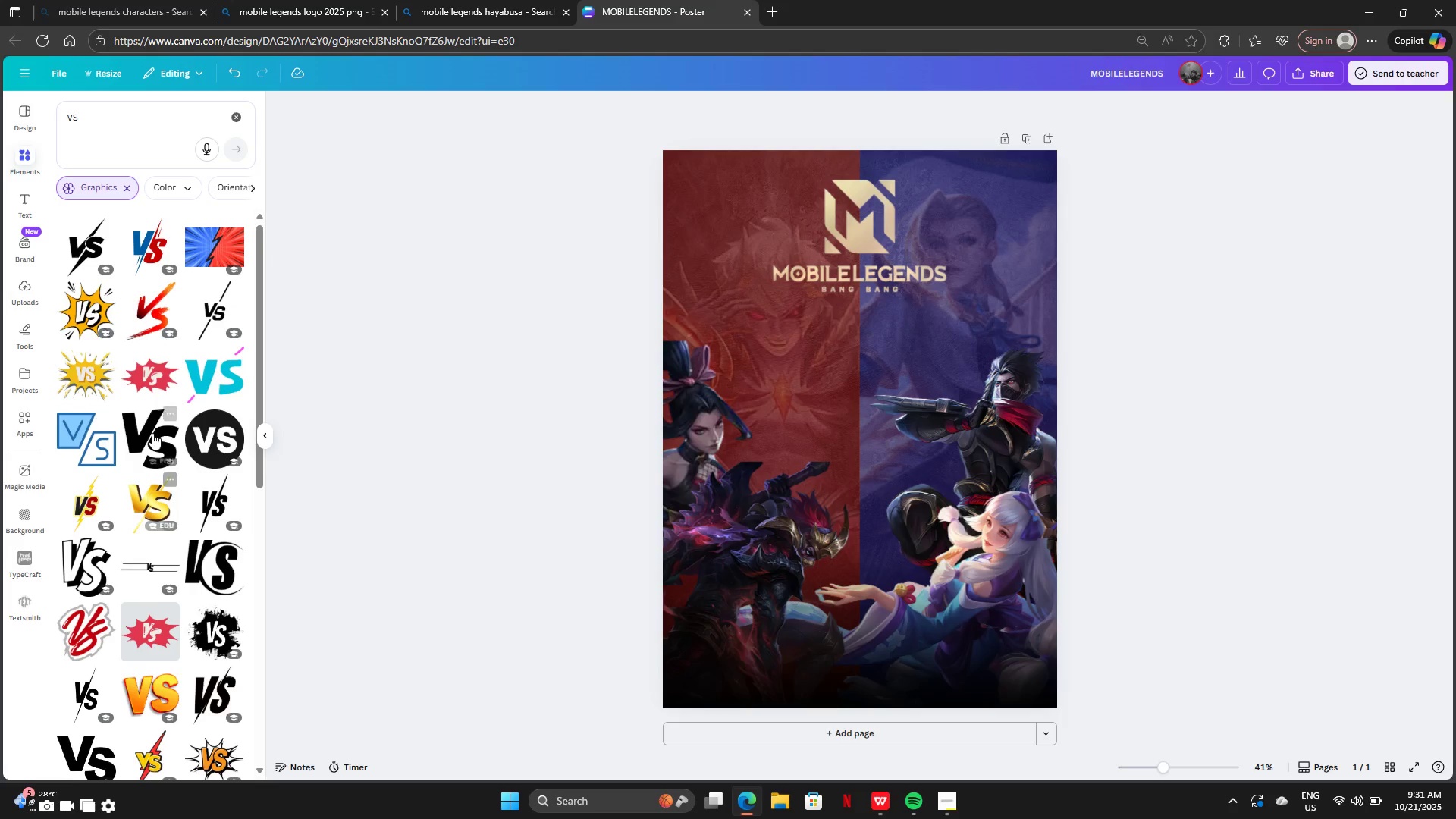 
scroll: coordinate [152, 433], scroll_direction: down, amount: 1.0
 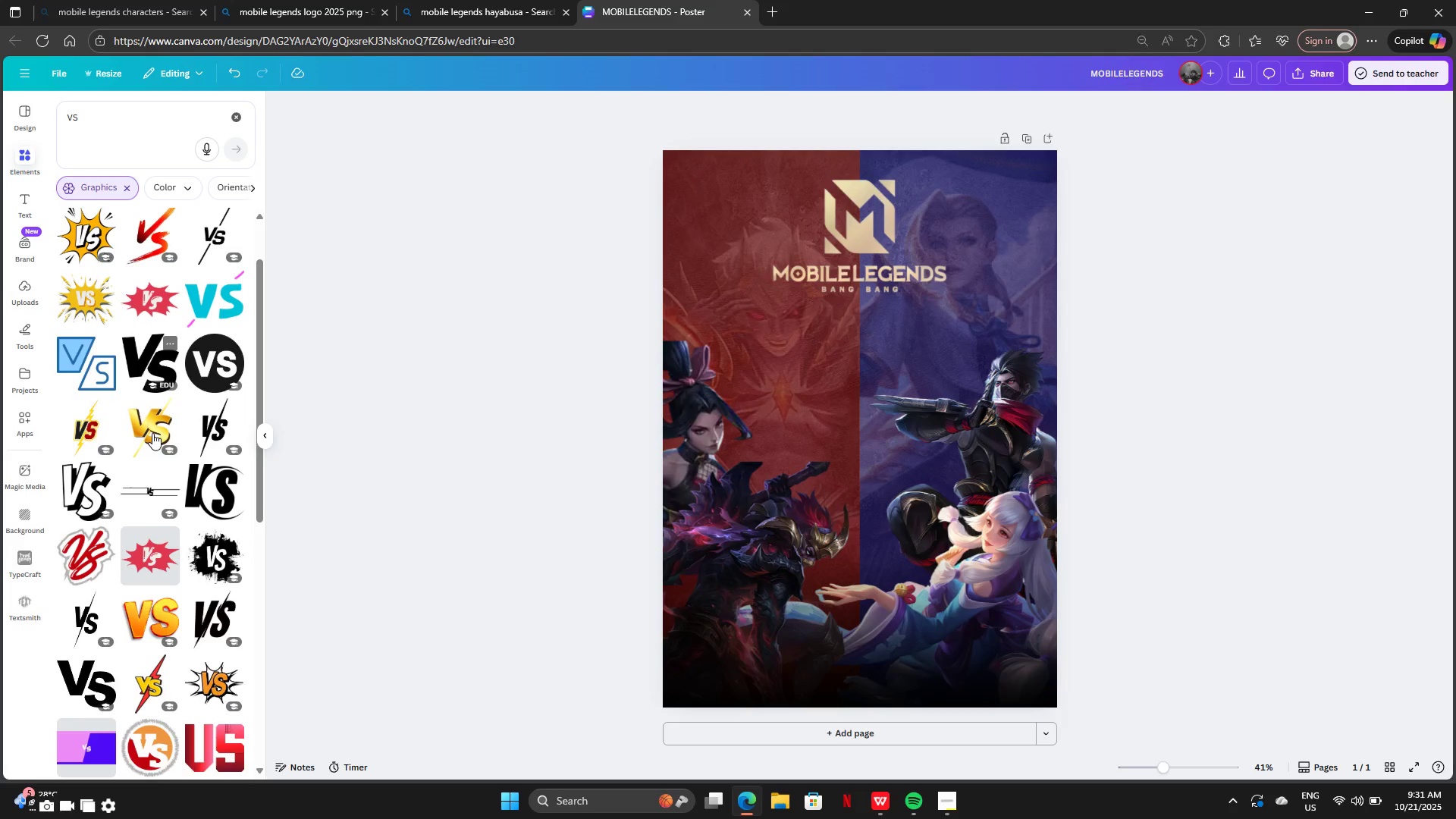 
scroll: coordinate [152, 433], scroll_direction: up, amount: 3.0
 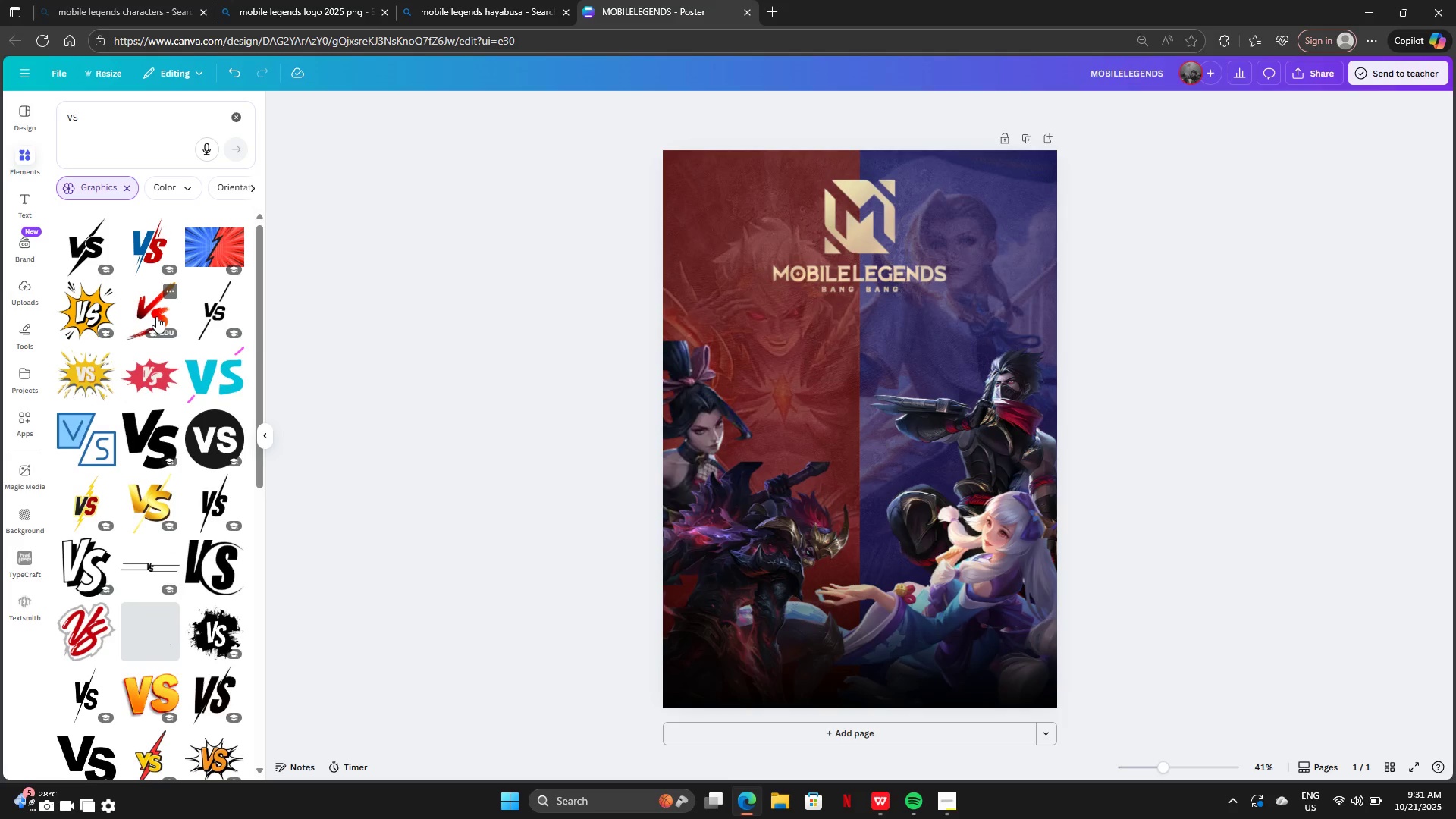 
left_click([156, 316])
 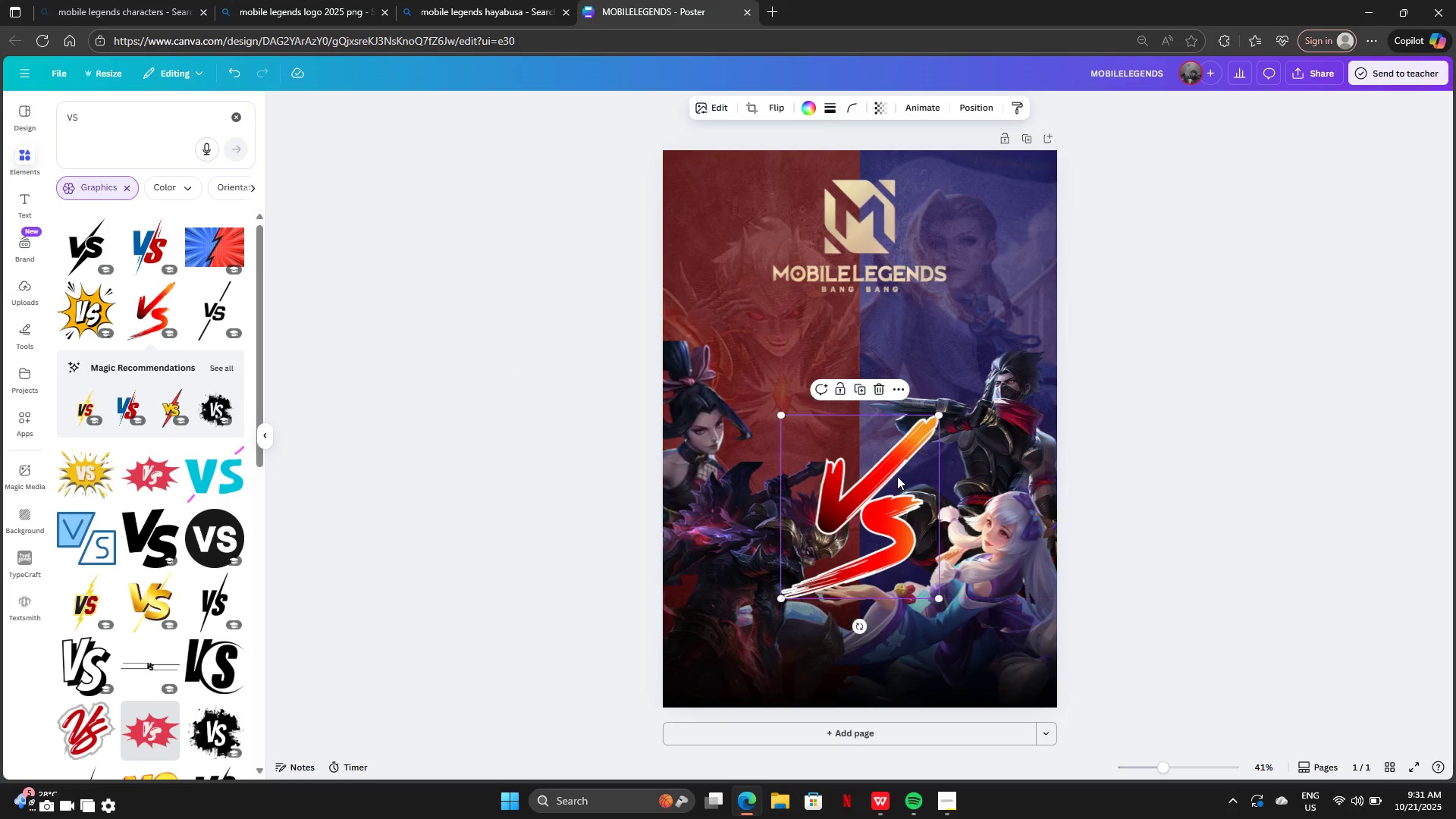 
key(Control+Z)
 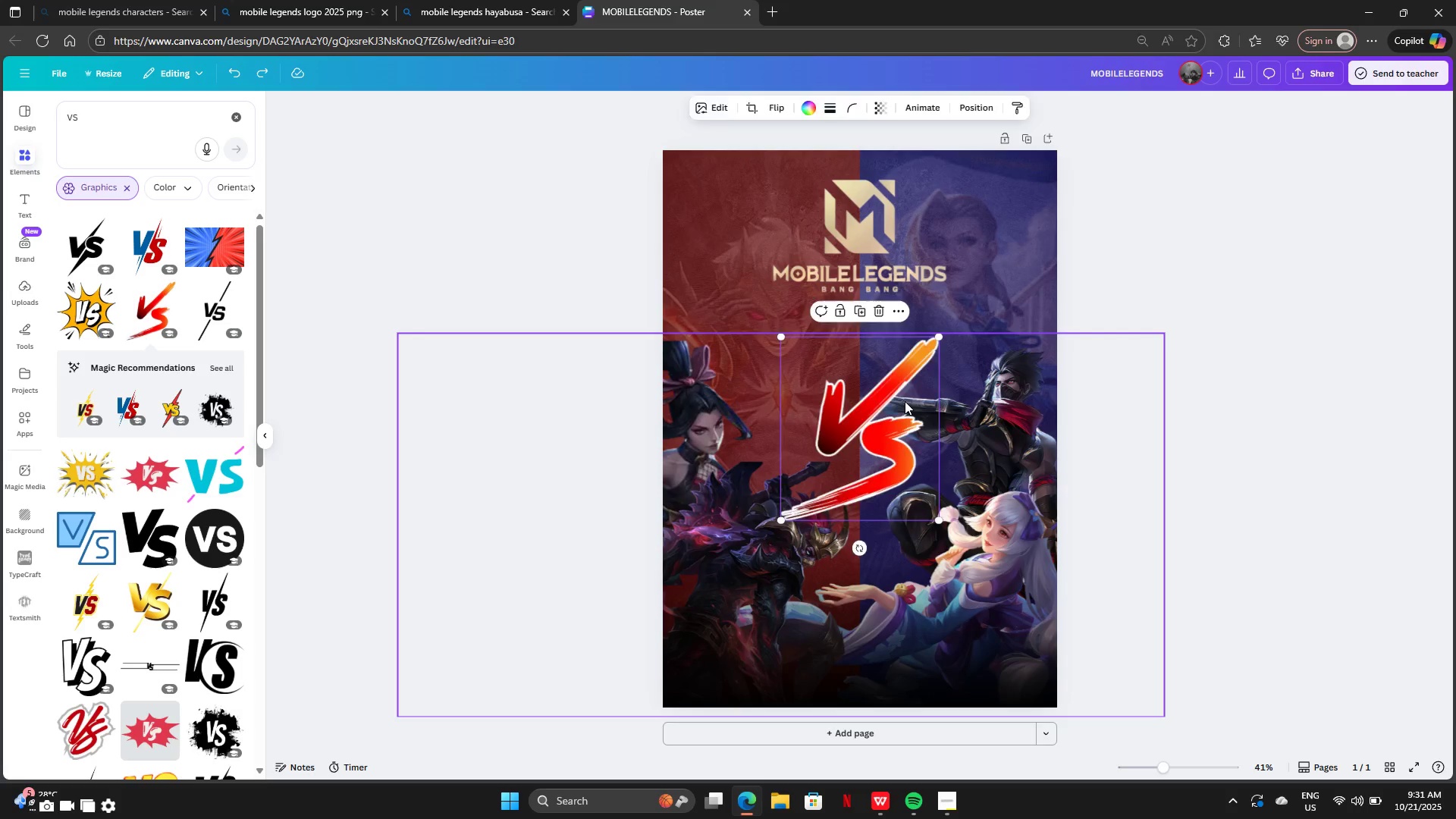 
key(Control+Z)
 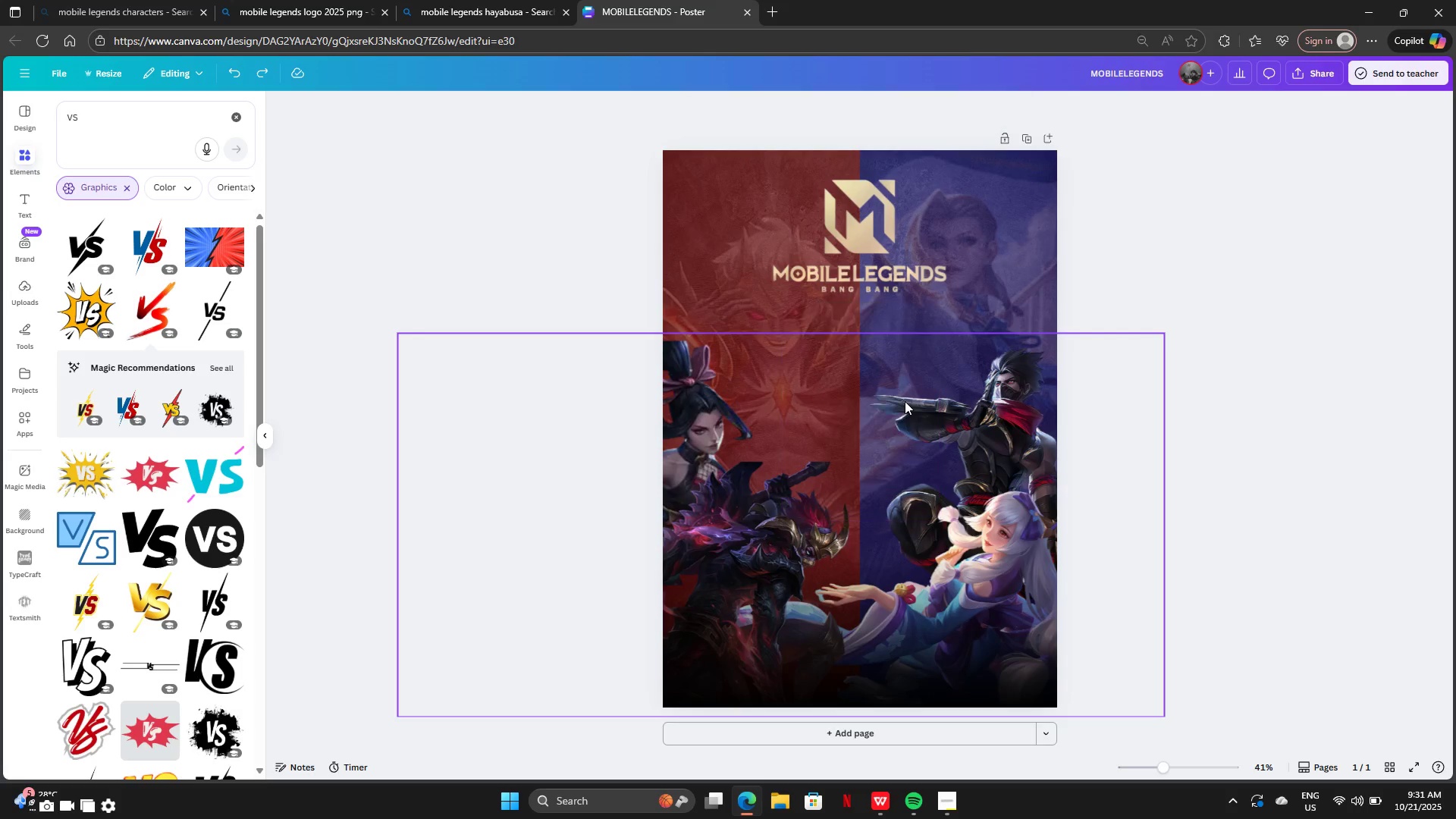 
key(Control+Z)
 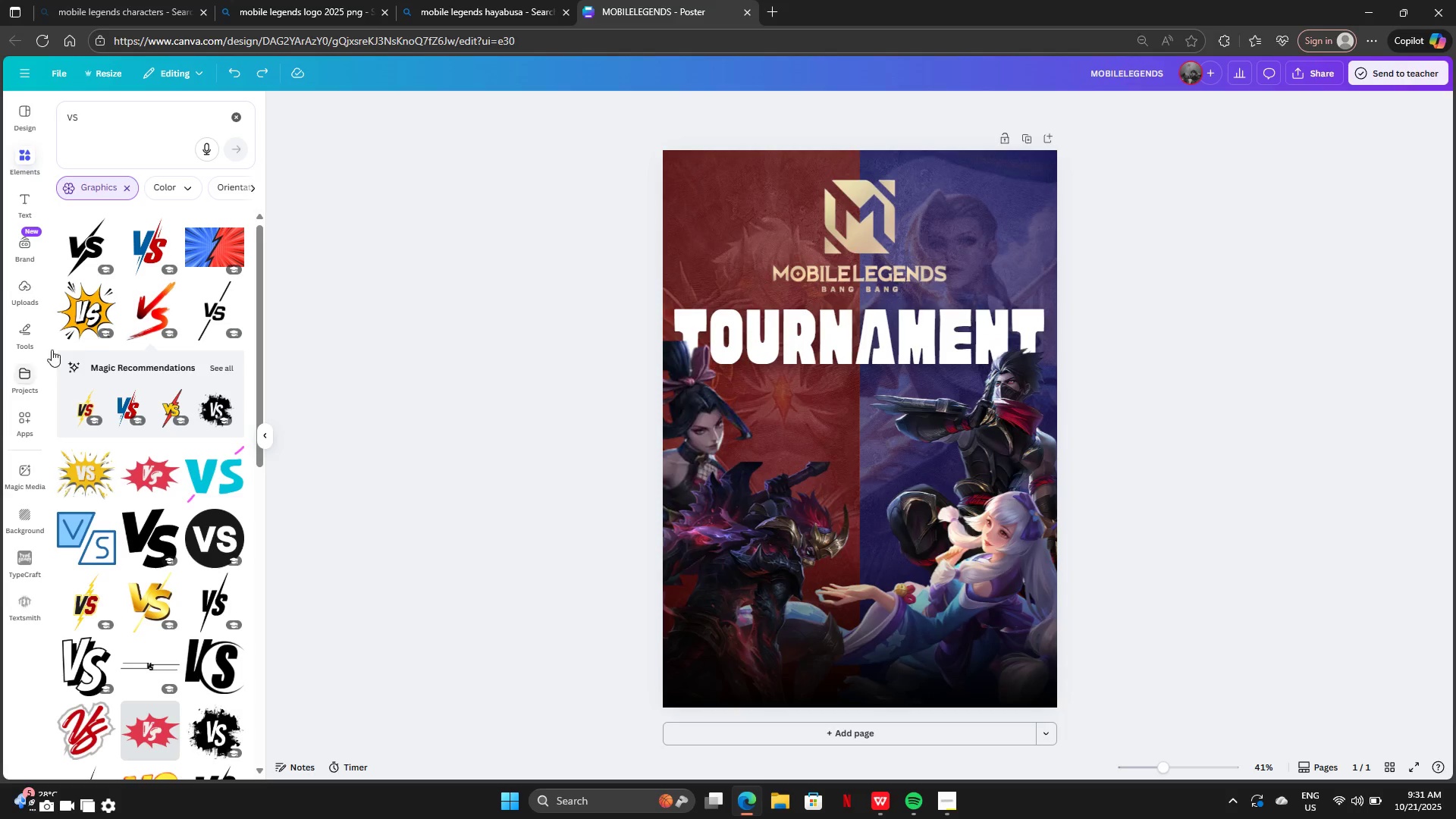 
scroll: coordinate [108, 388], scroll_direction: up, amount: 3.0
 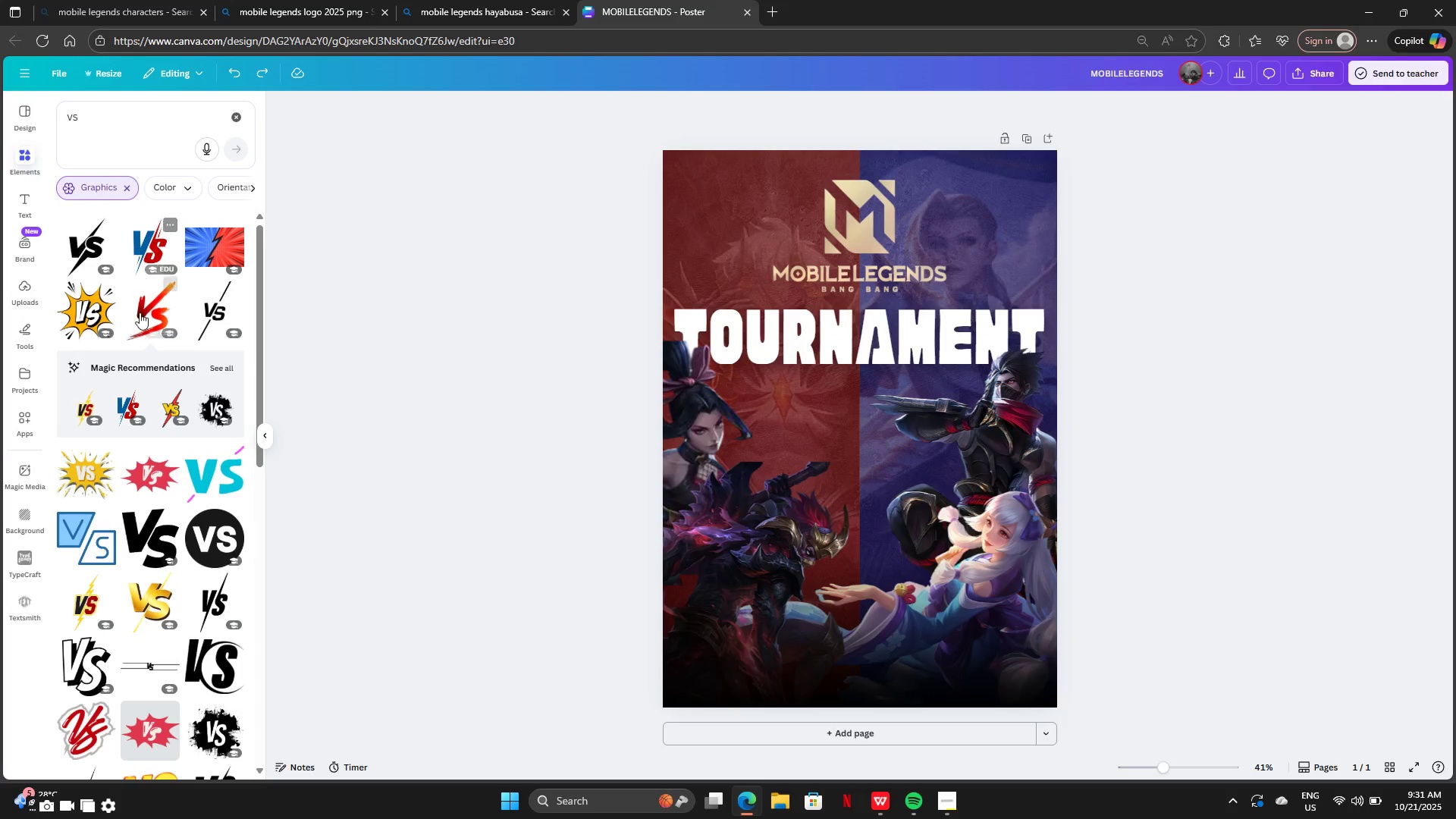 
left_click([140, 321])
 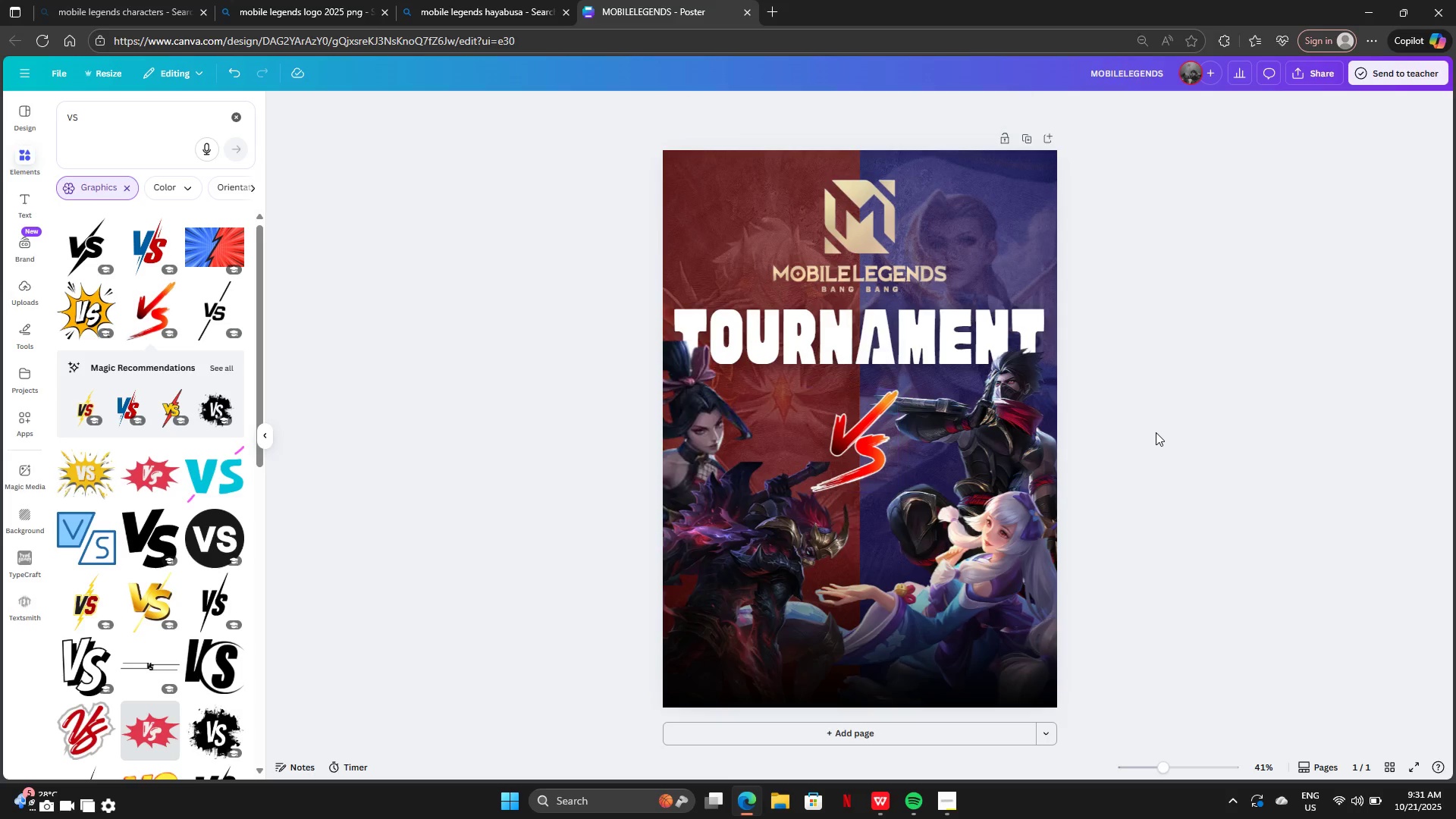 
wait(12.18)
 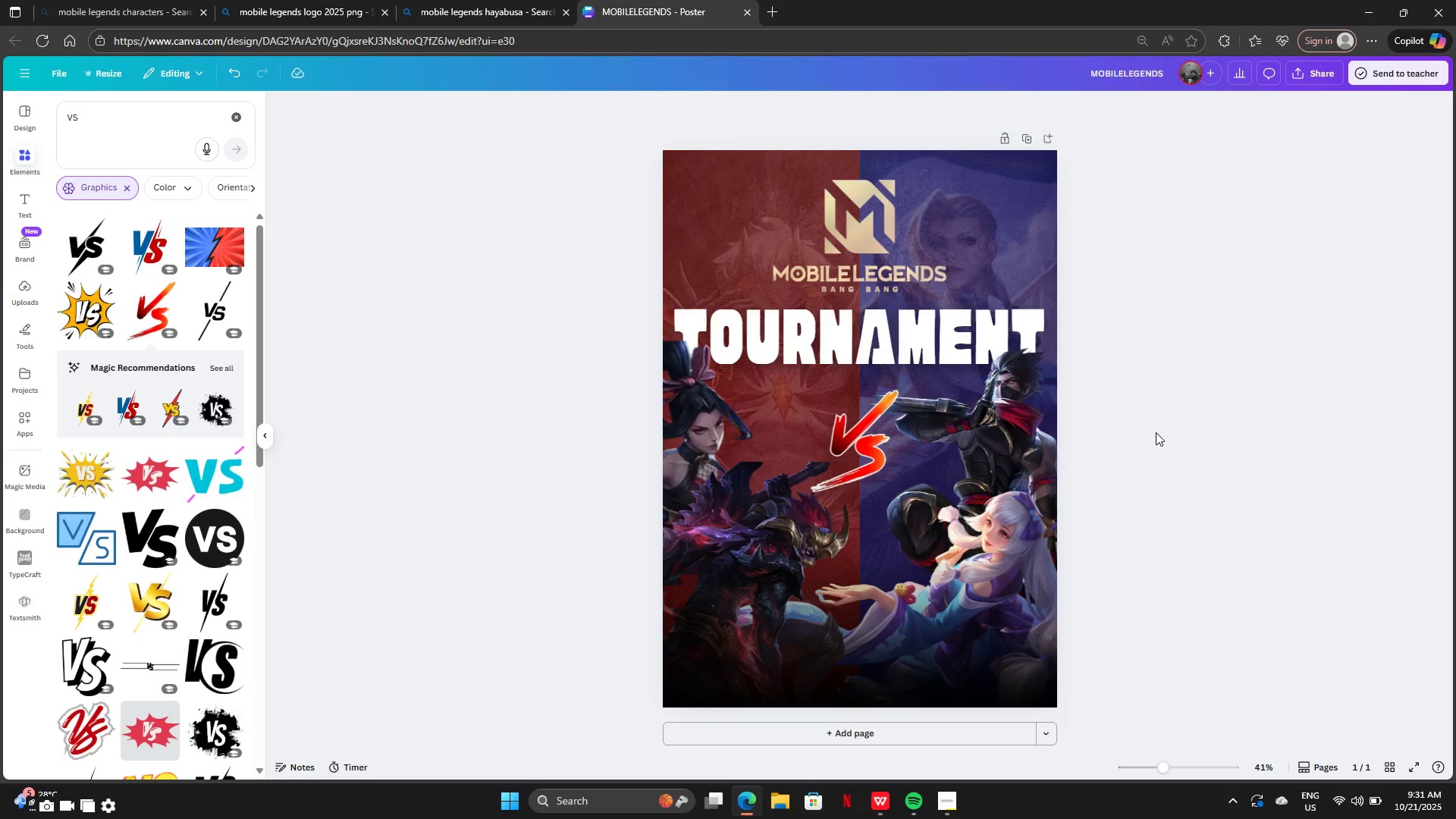 
left_click([1263, 362])
 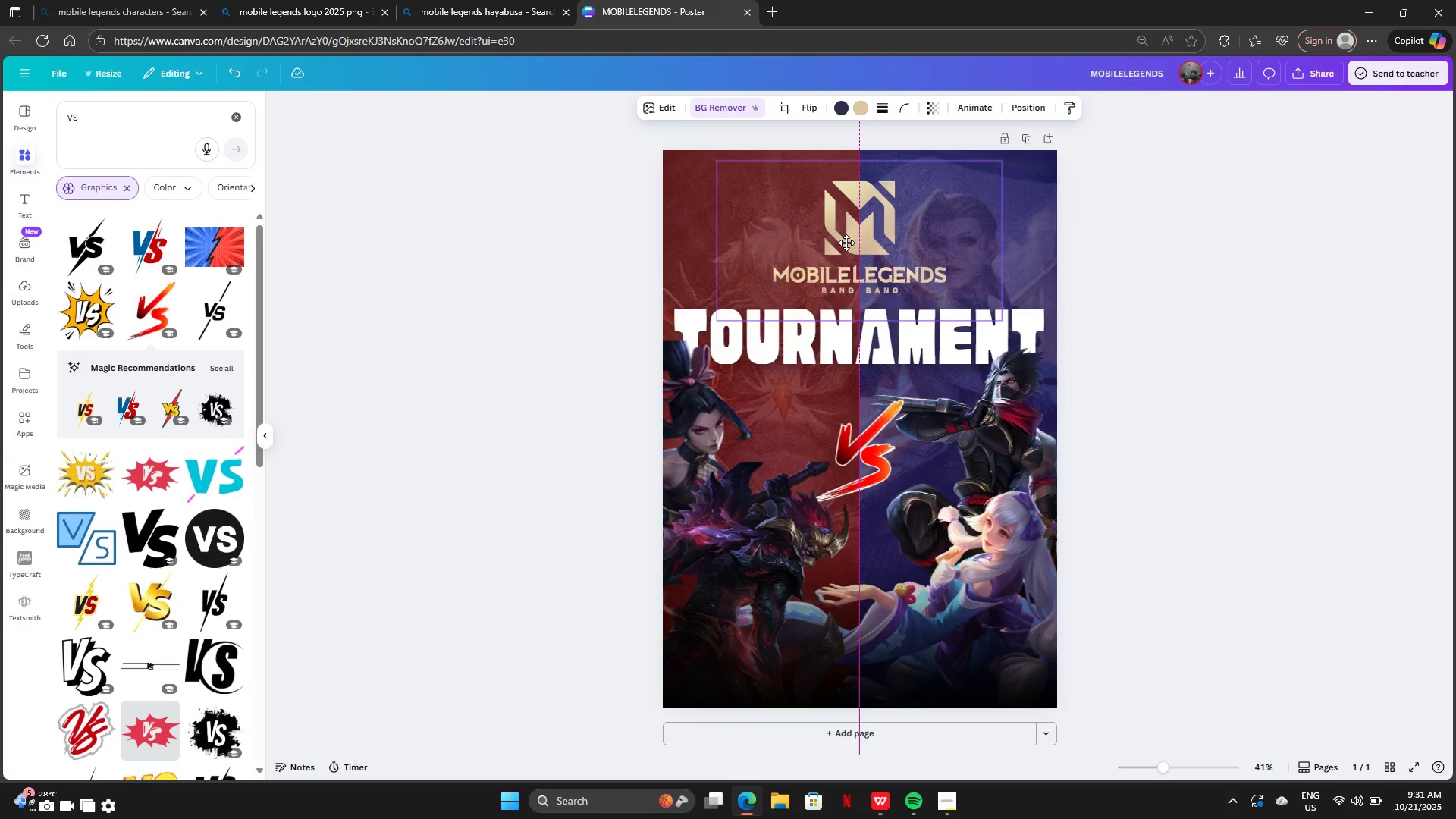 
left_click([846, 241])
 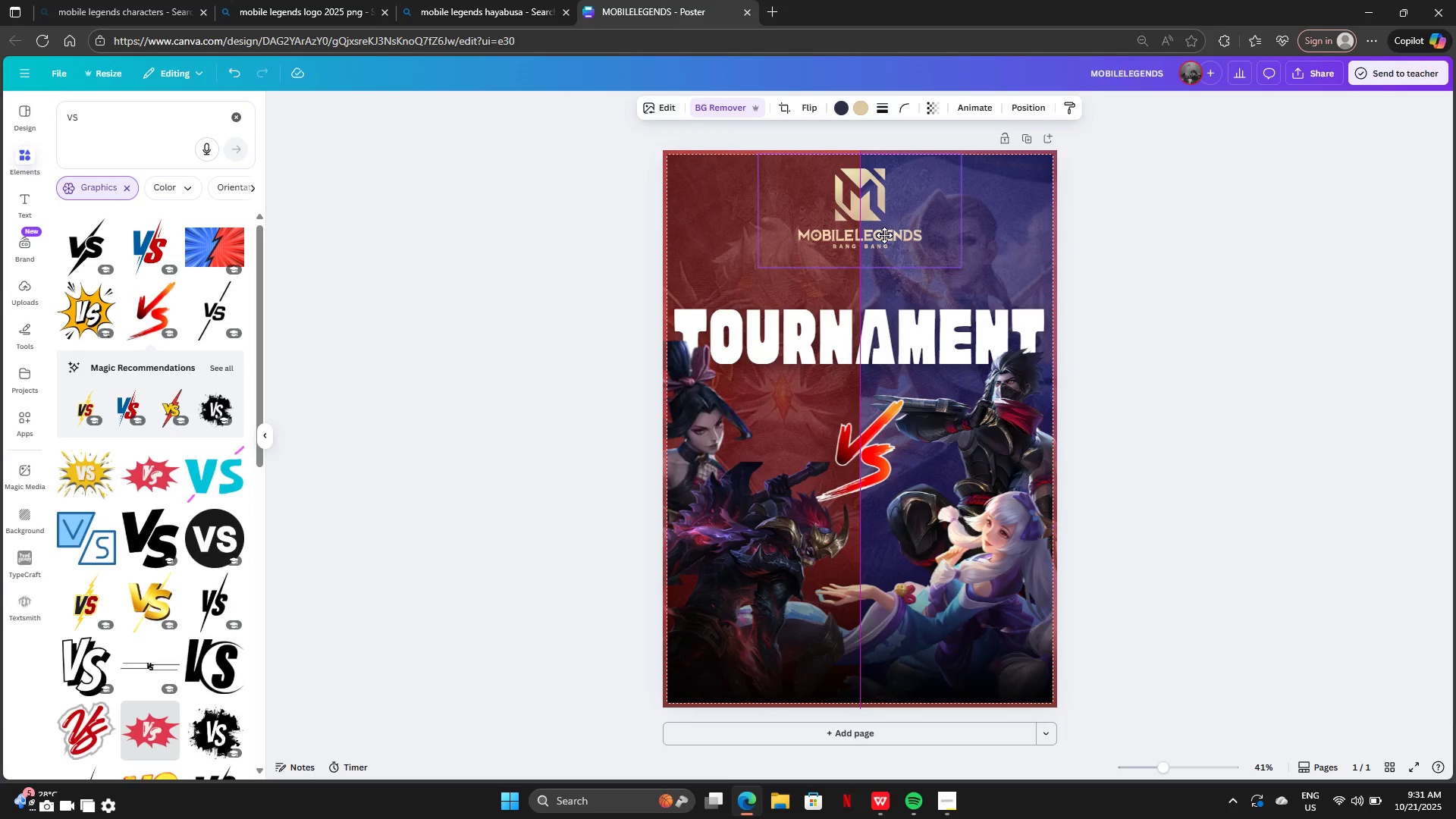 
wait(6.67)
 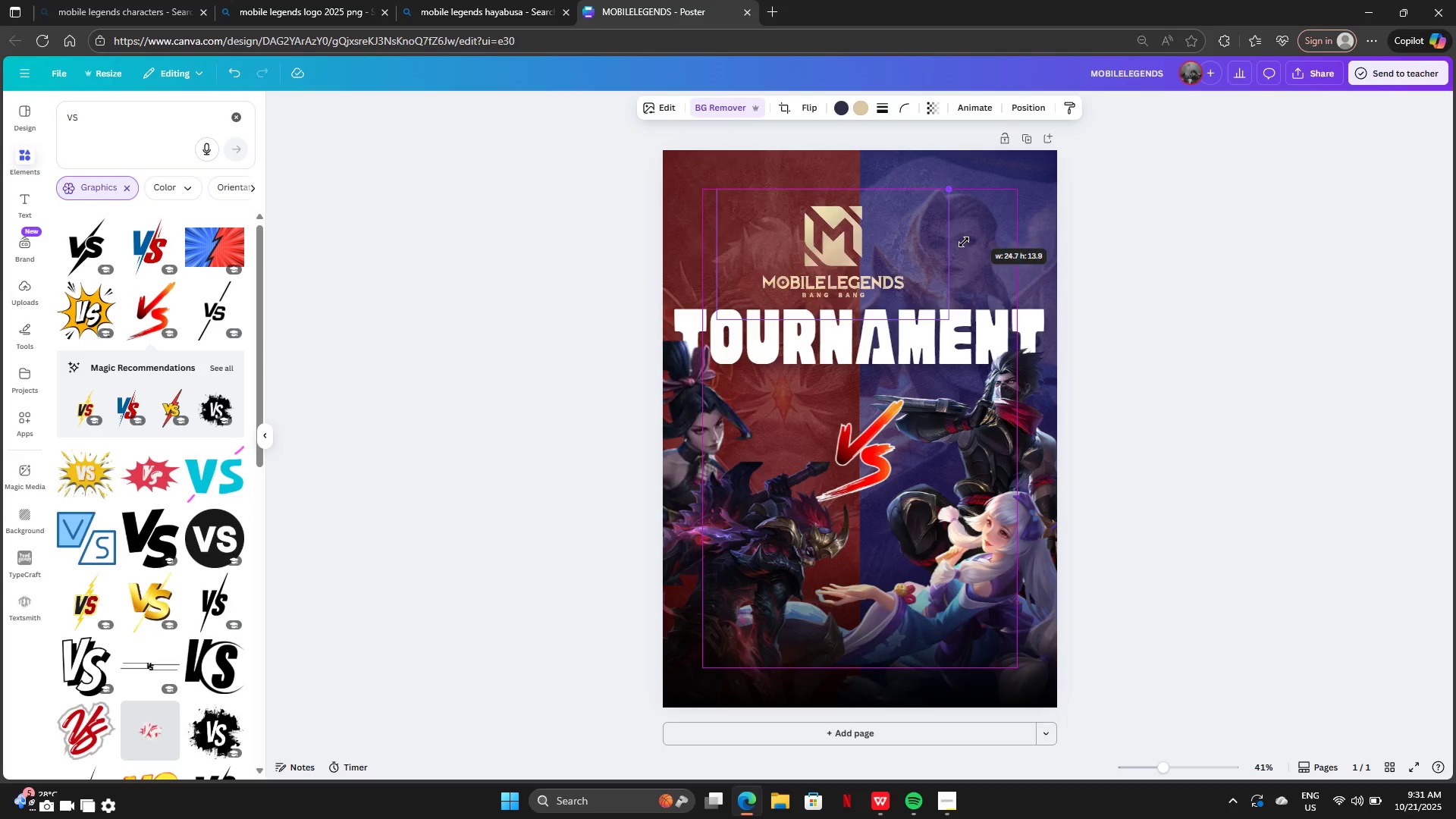 
left_click([885, 315])
 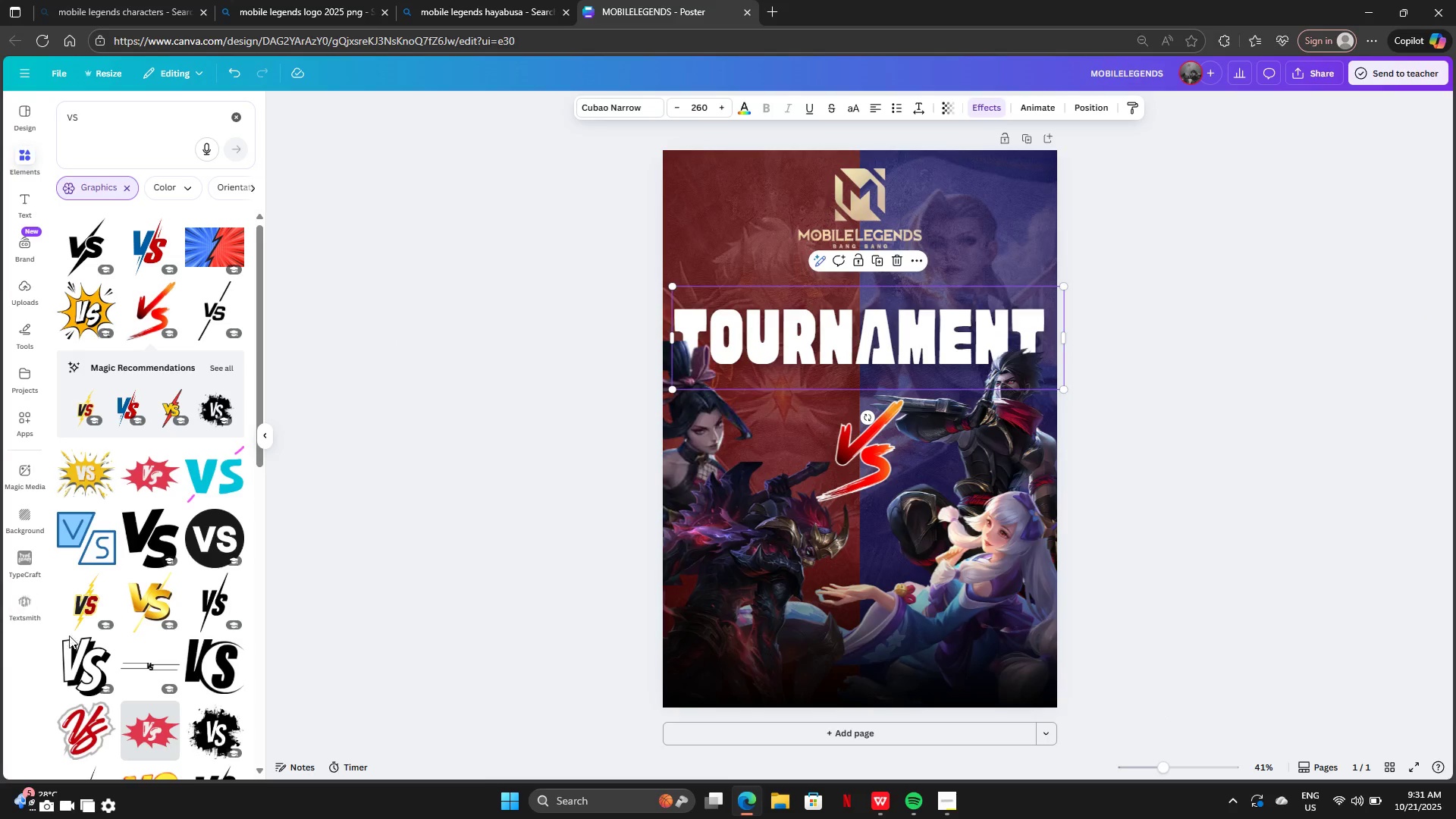 
scroll: coordinate [149, 595], scroll_direction: down, amount: 5.0
 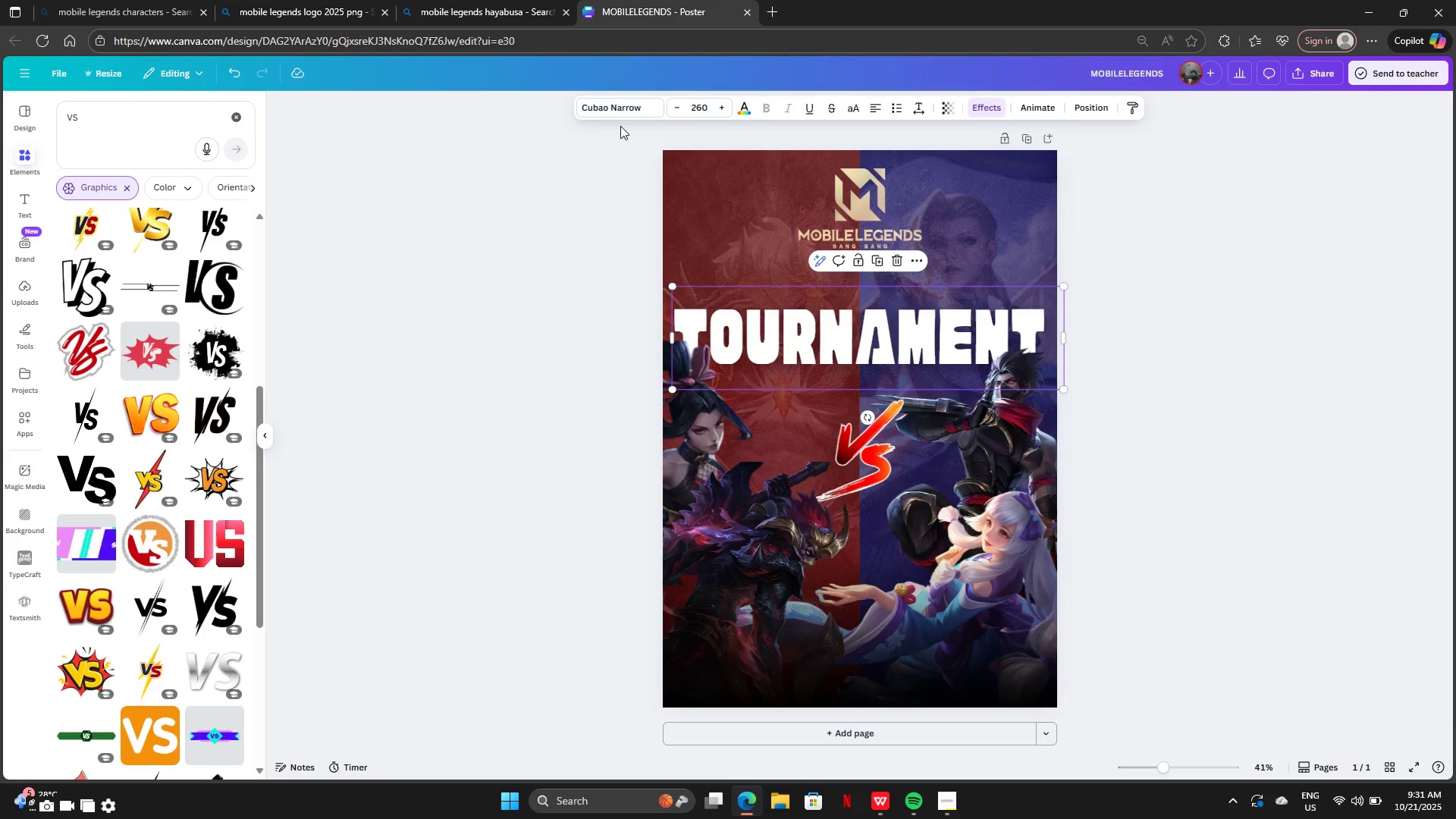 
left_click([610, 108])
 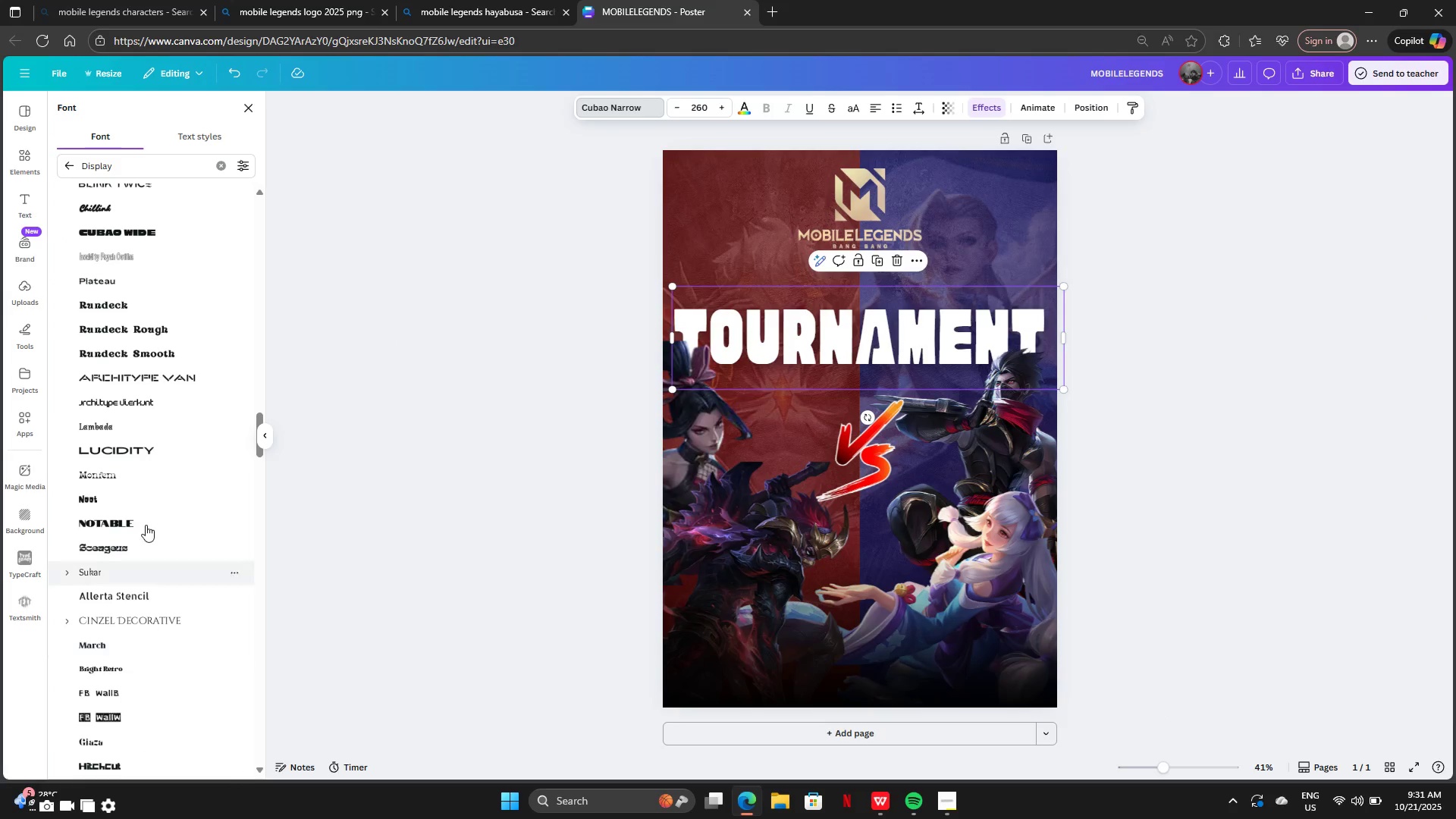 
left_click([132, 451])
 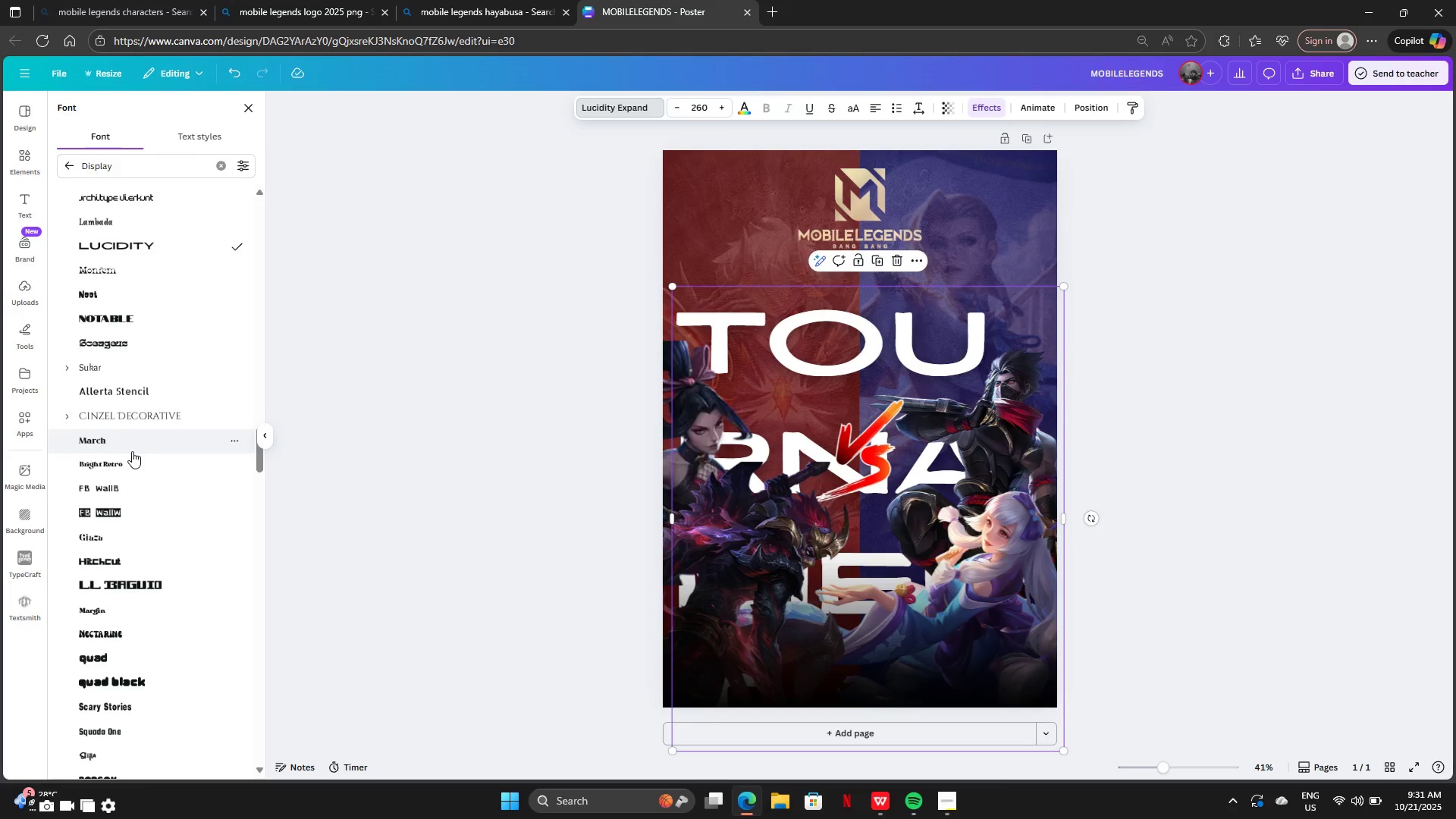 
left_click([136, 521])
 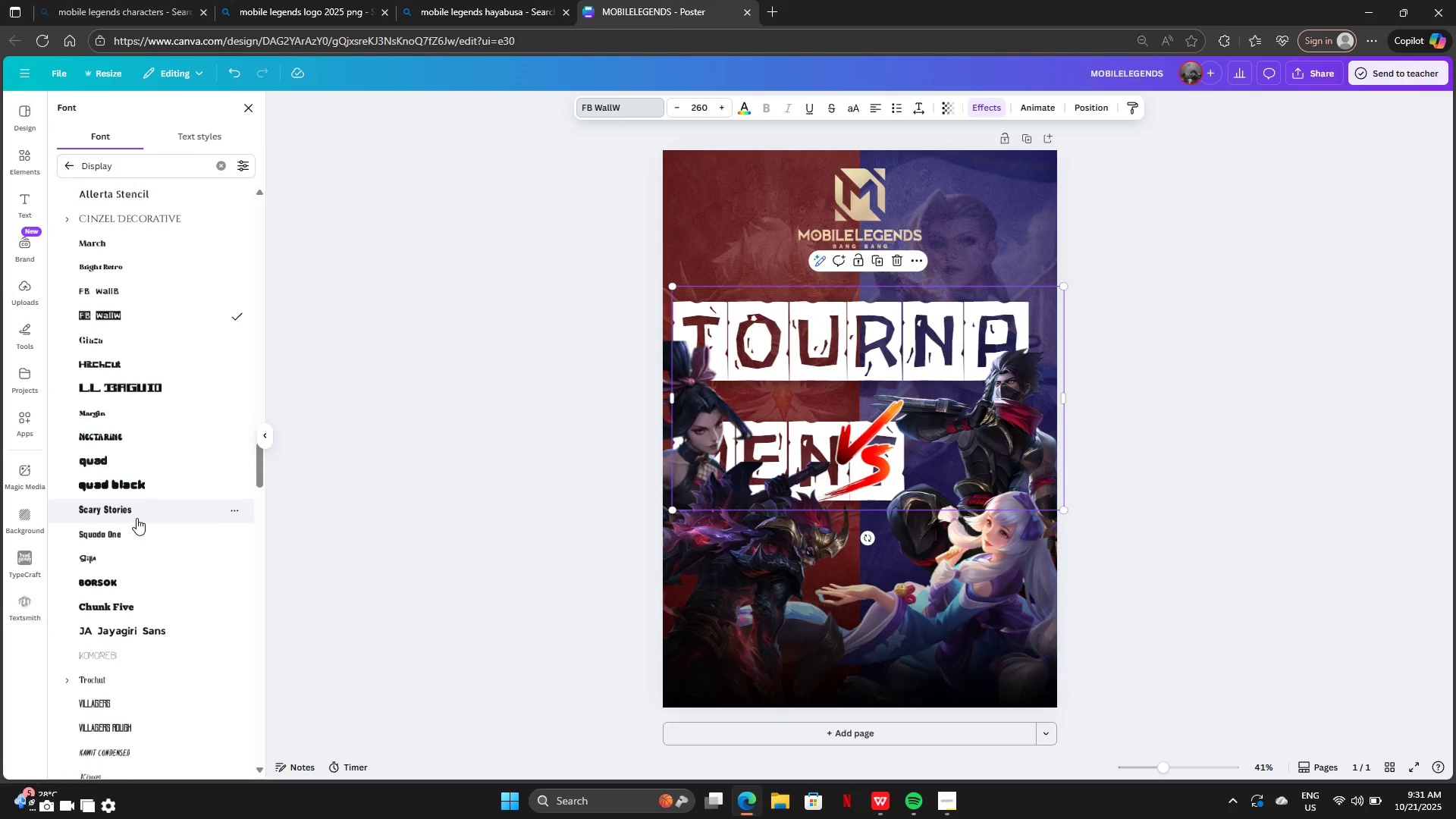 
left_click([133, 383])
 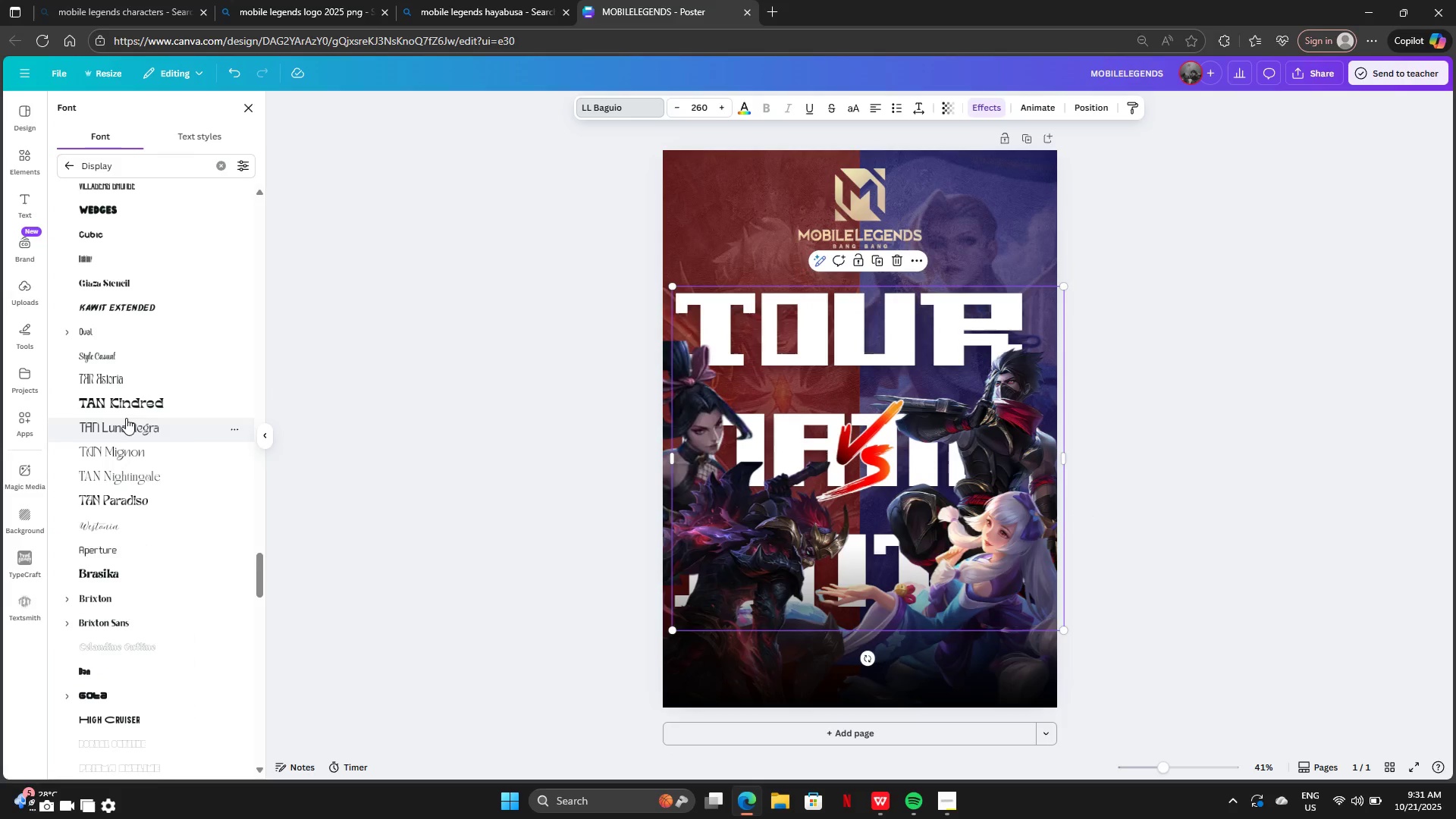 
left_click([128, 403])
 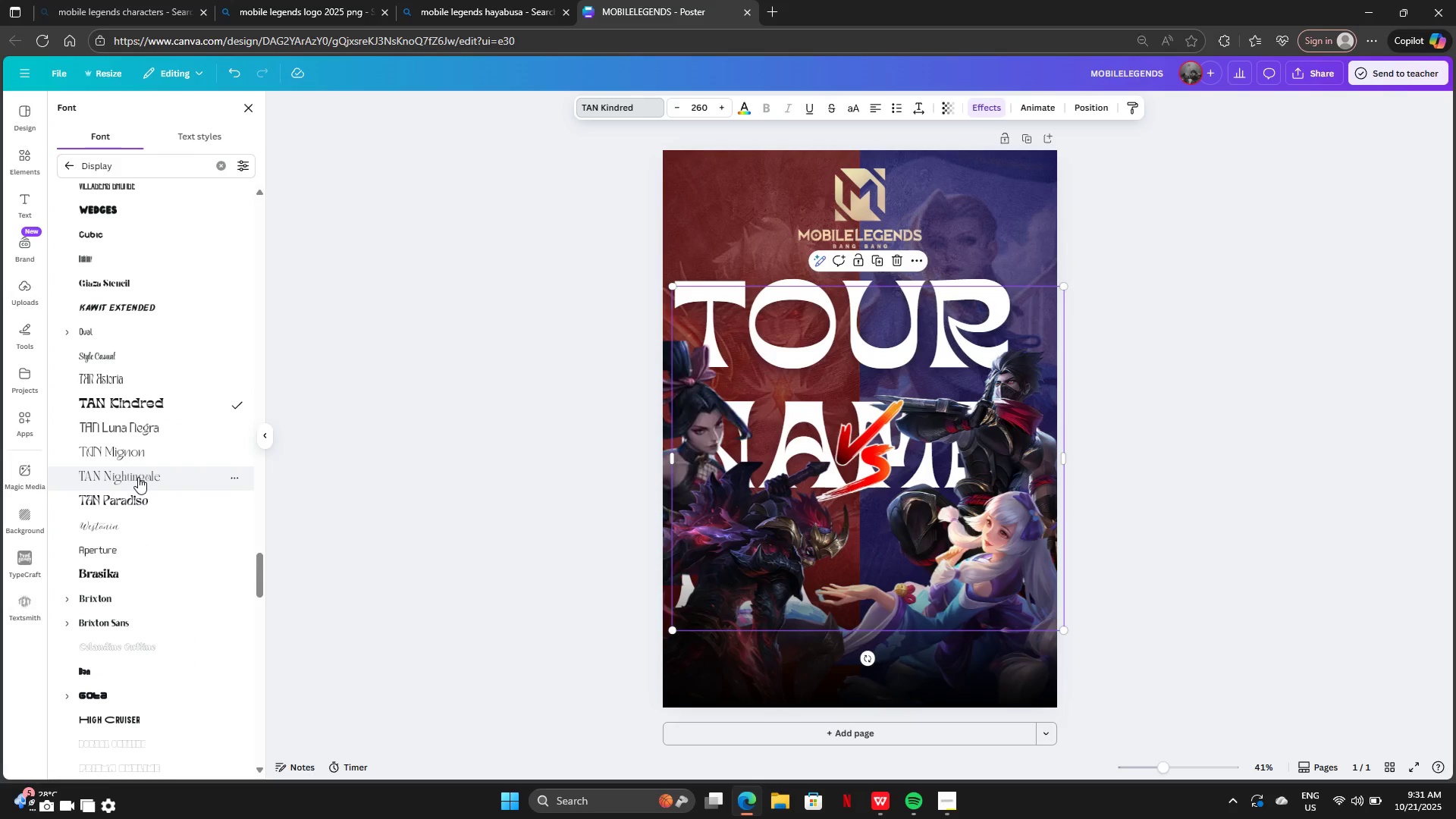 
left_click([139, 482])
 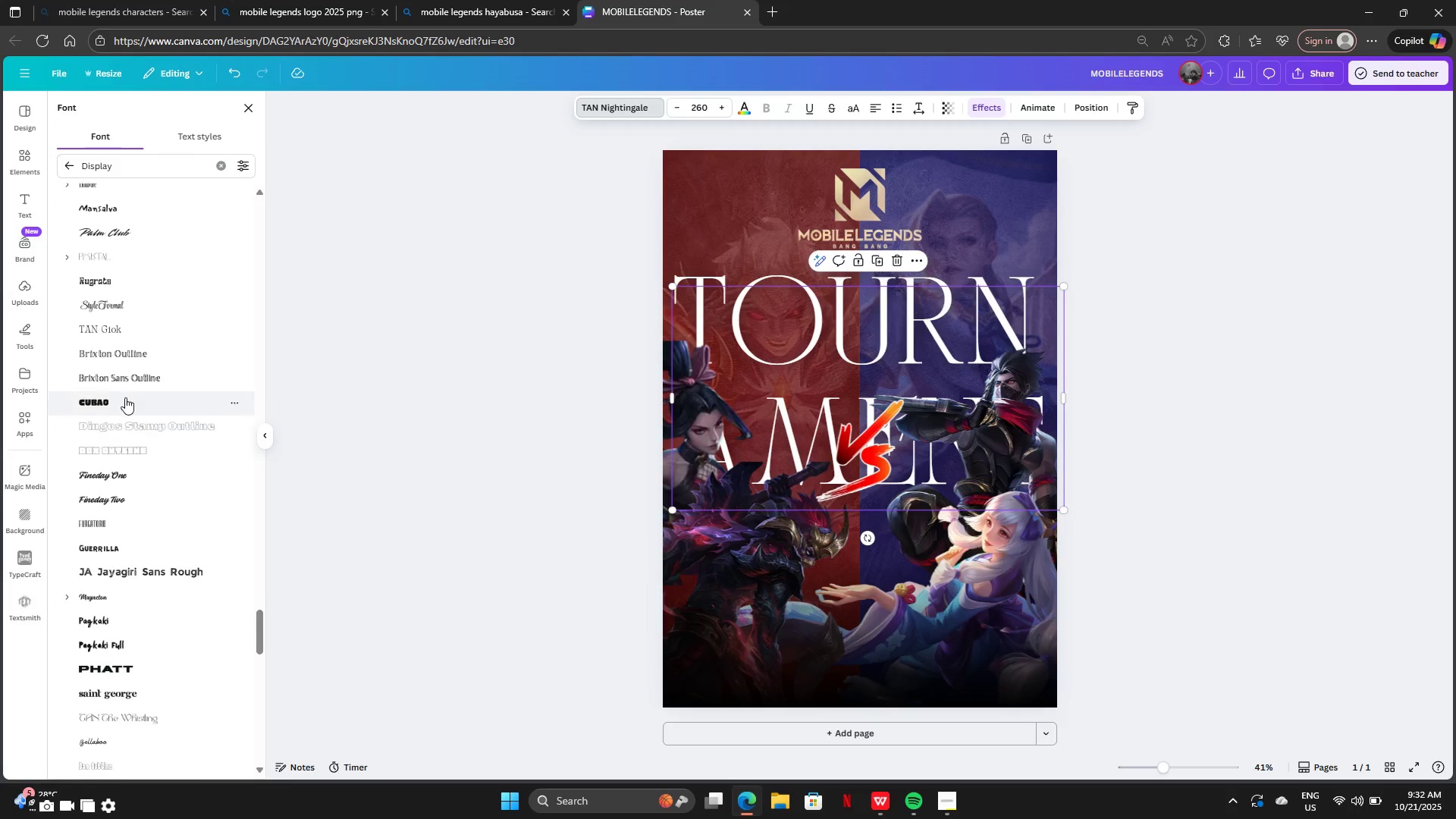 
left_click([118, 366])
 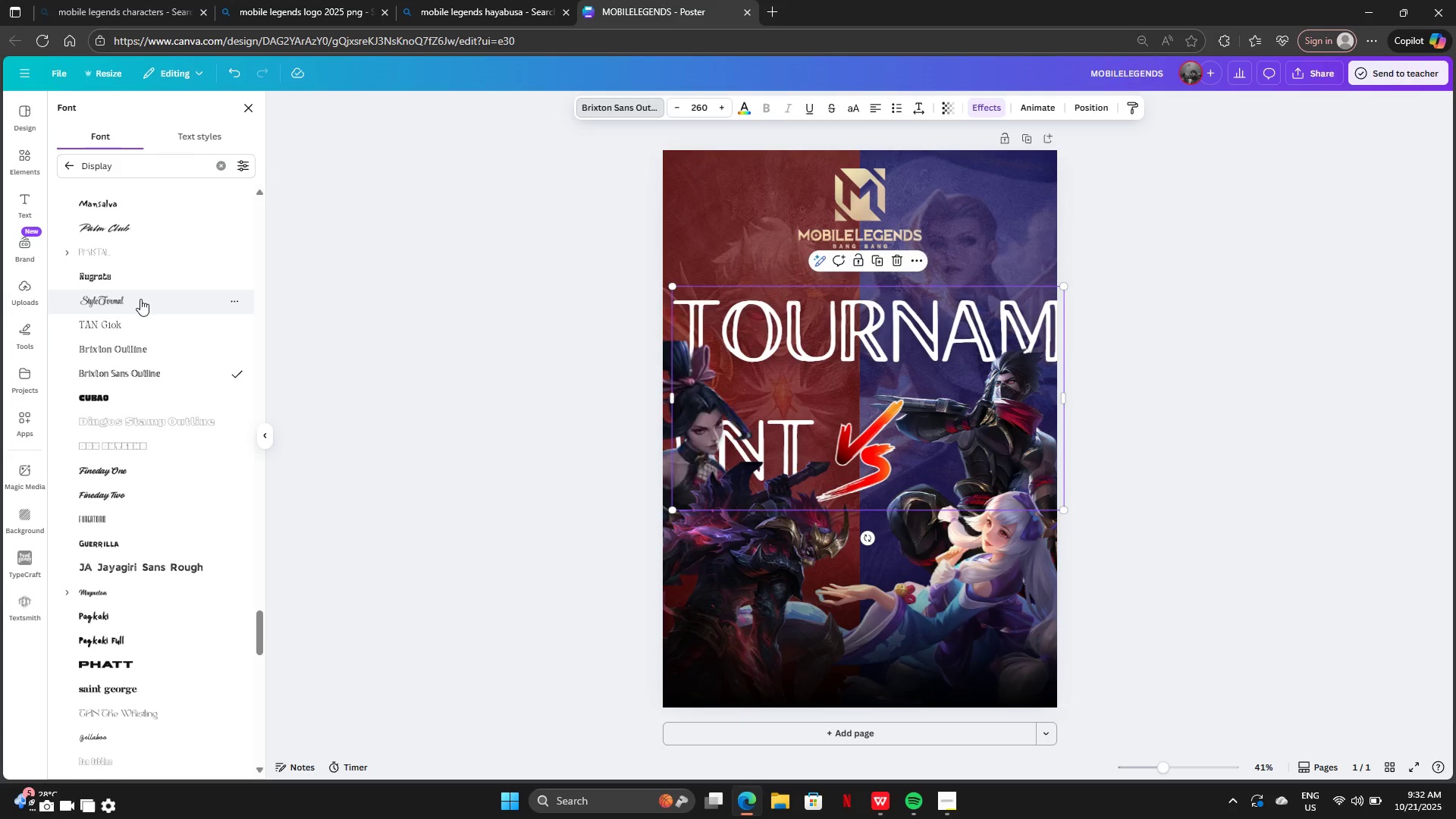 
left_click([139, 290])
 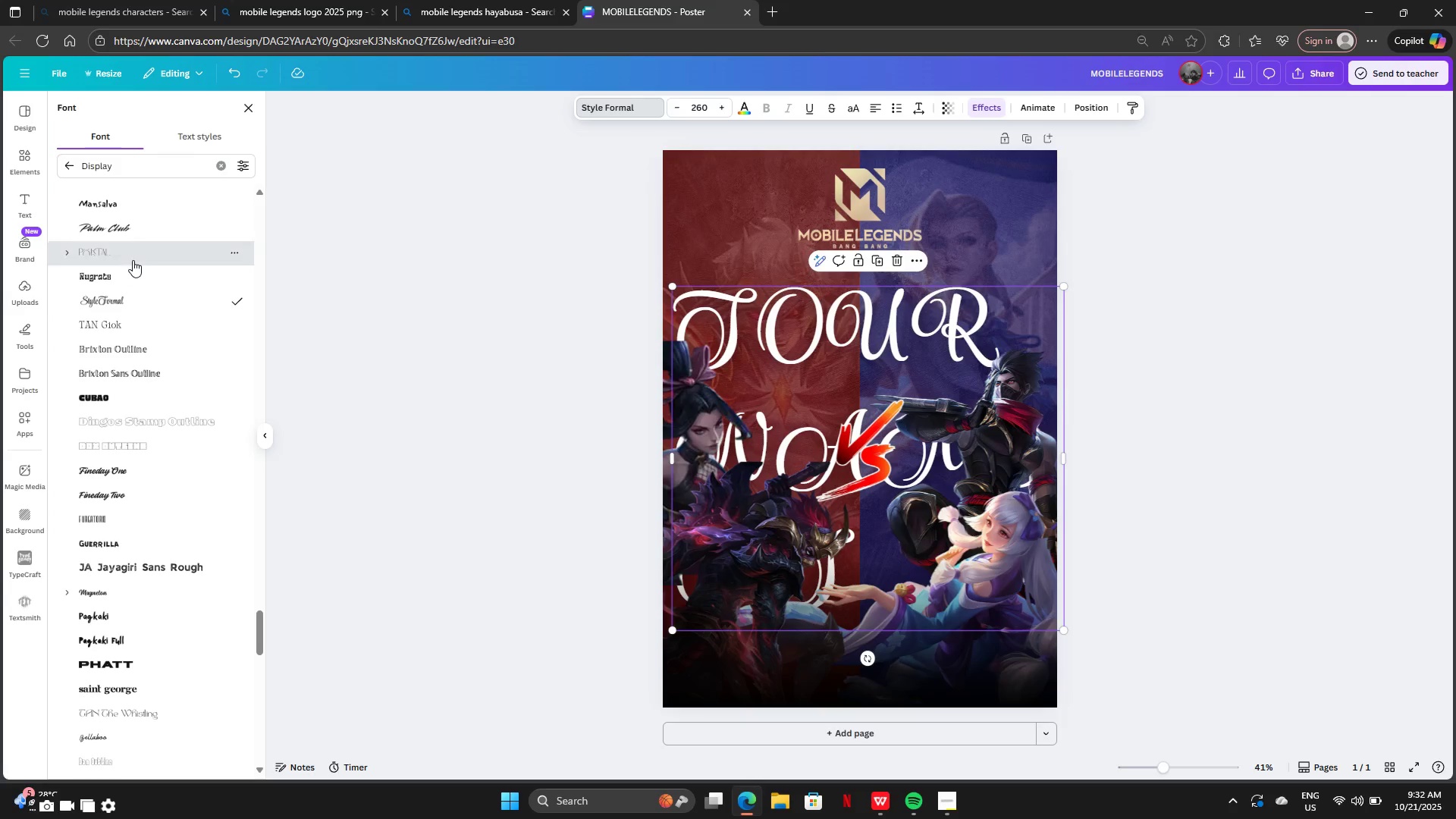 
left_click([133, 260])
 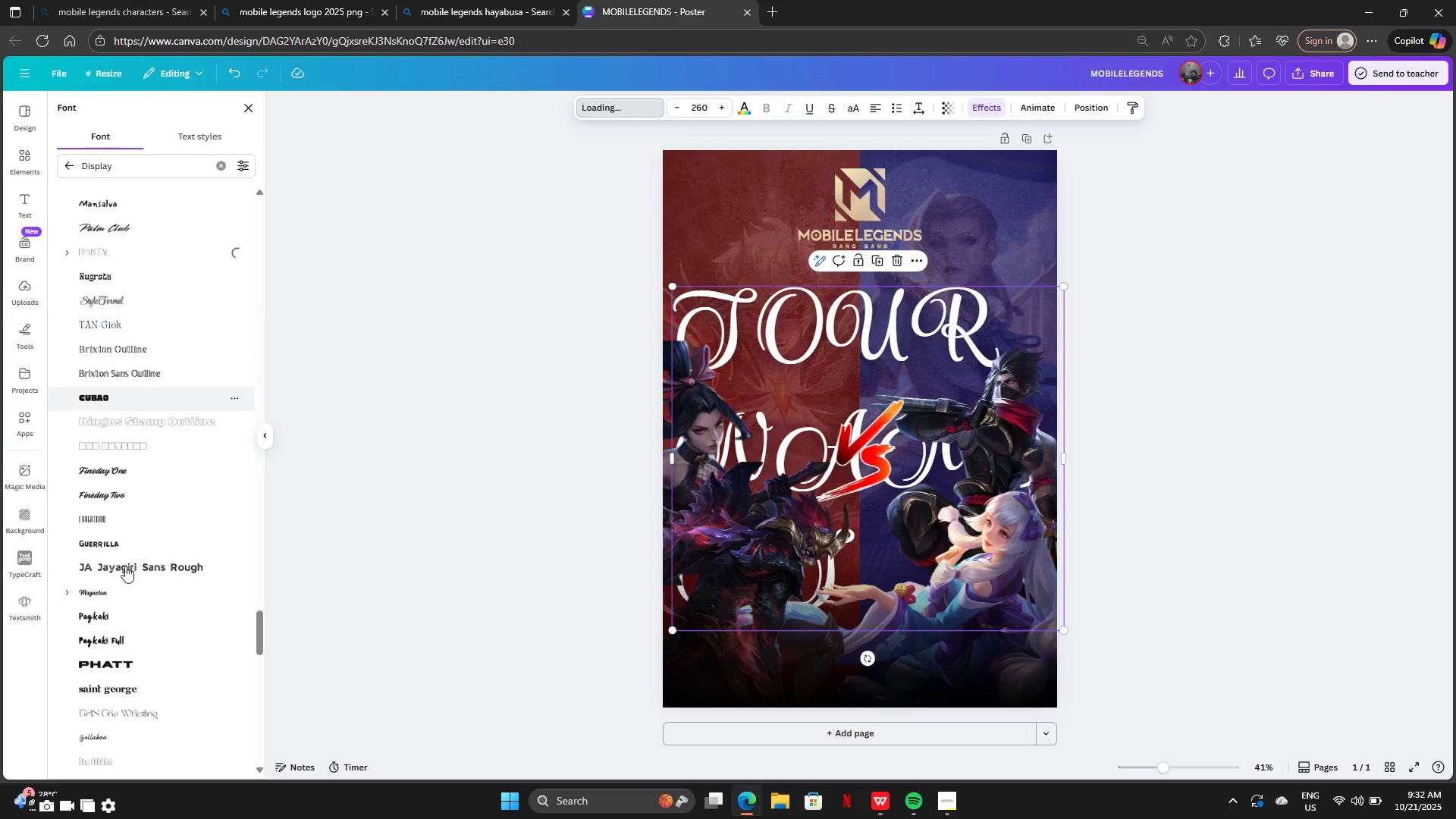 
scroll: coordinate [137, 615], scroll_direction: down, amount: 3.0
 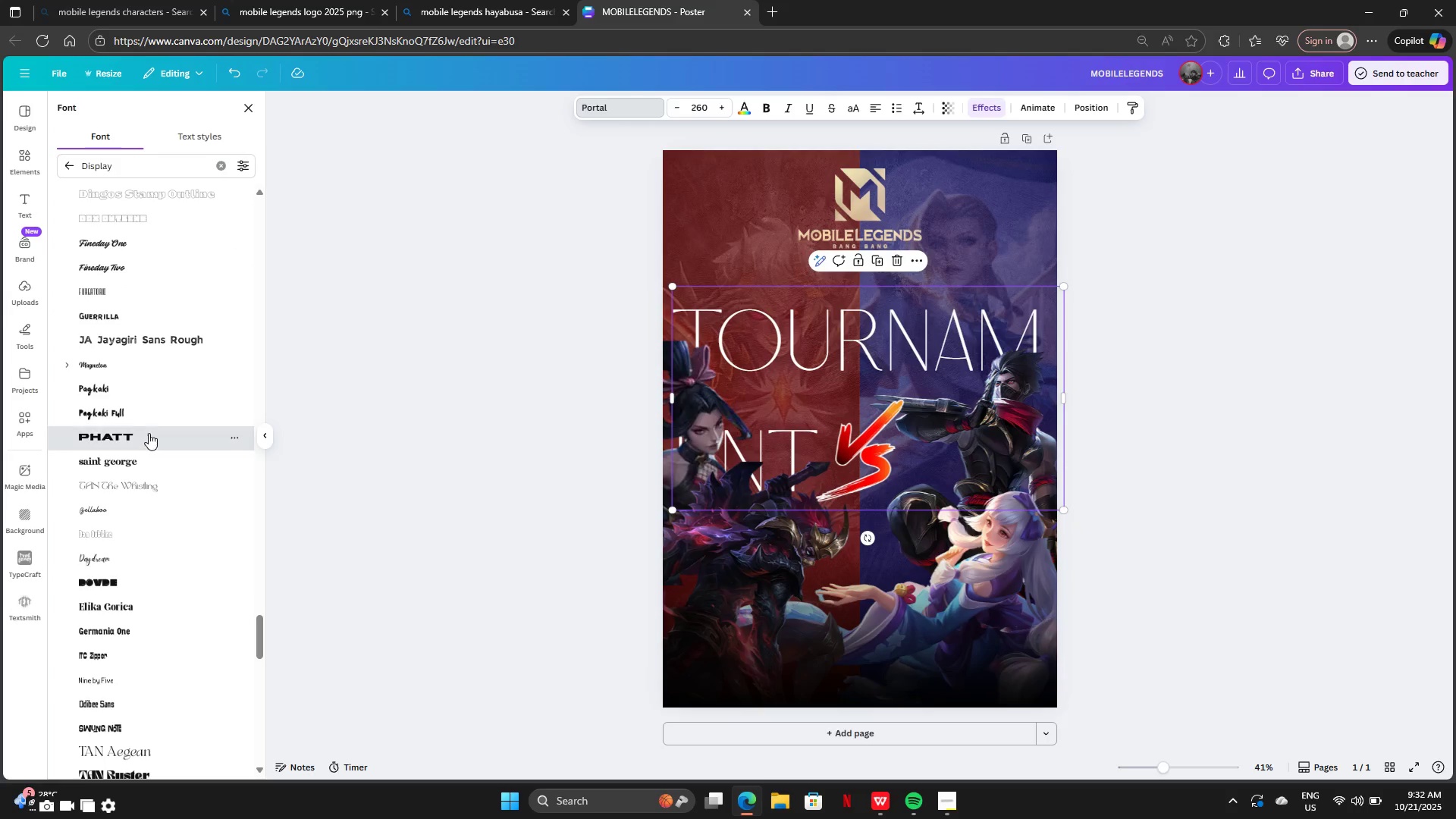 
left_click([149, 433])
 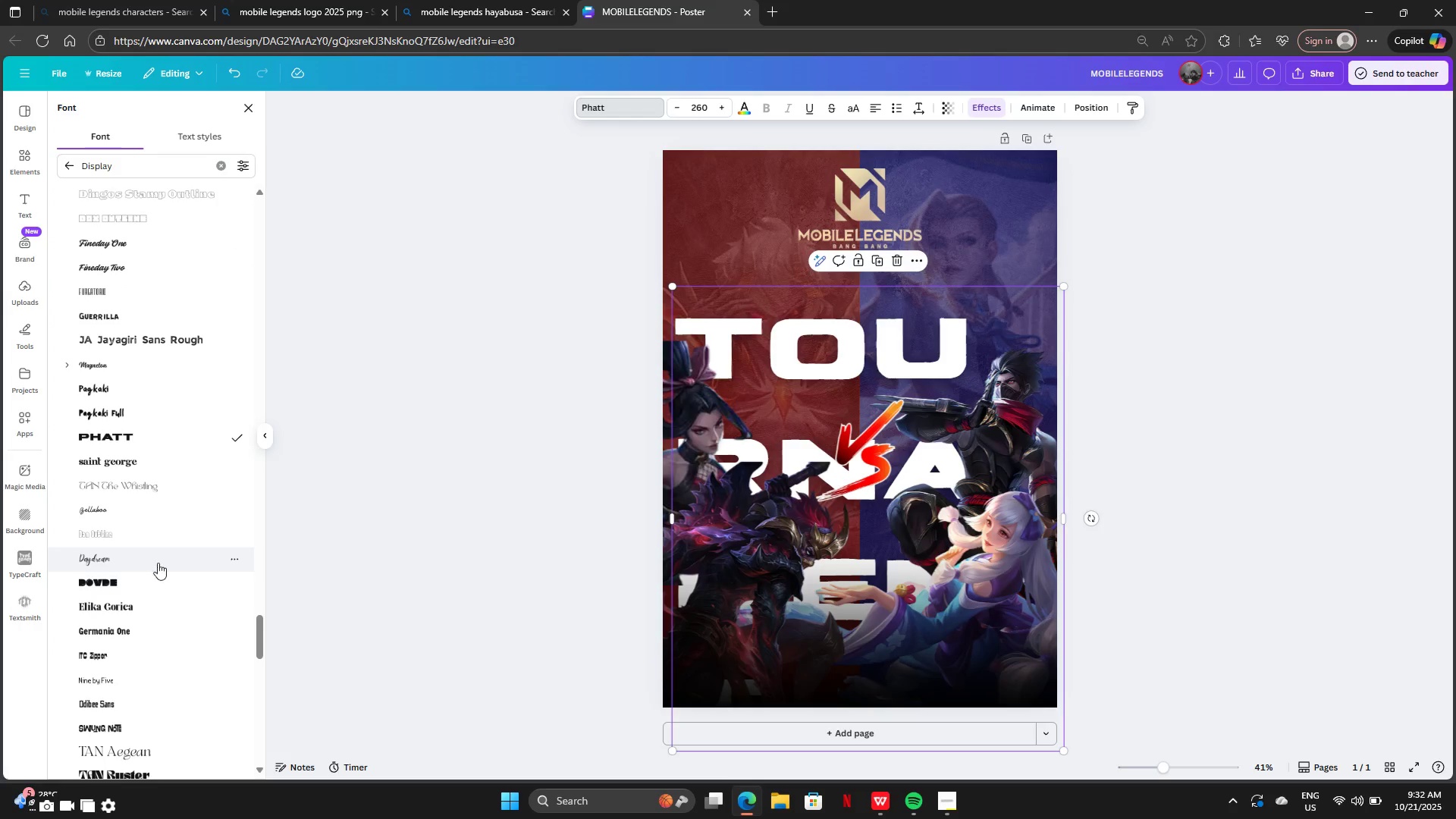 
left_click([159, 563])
 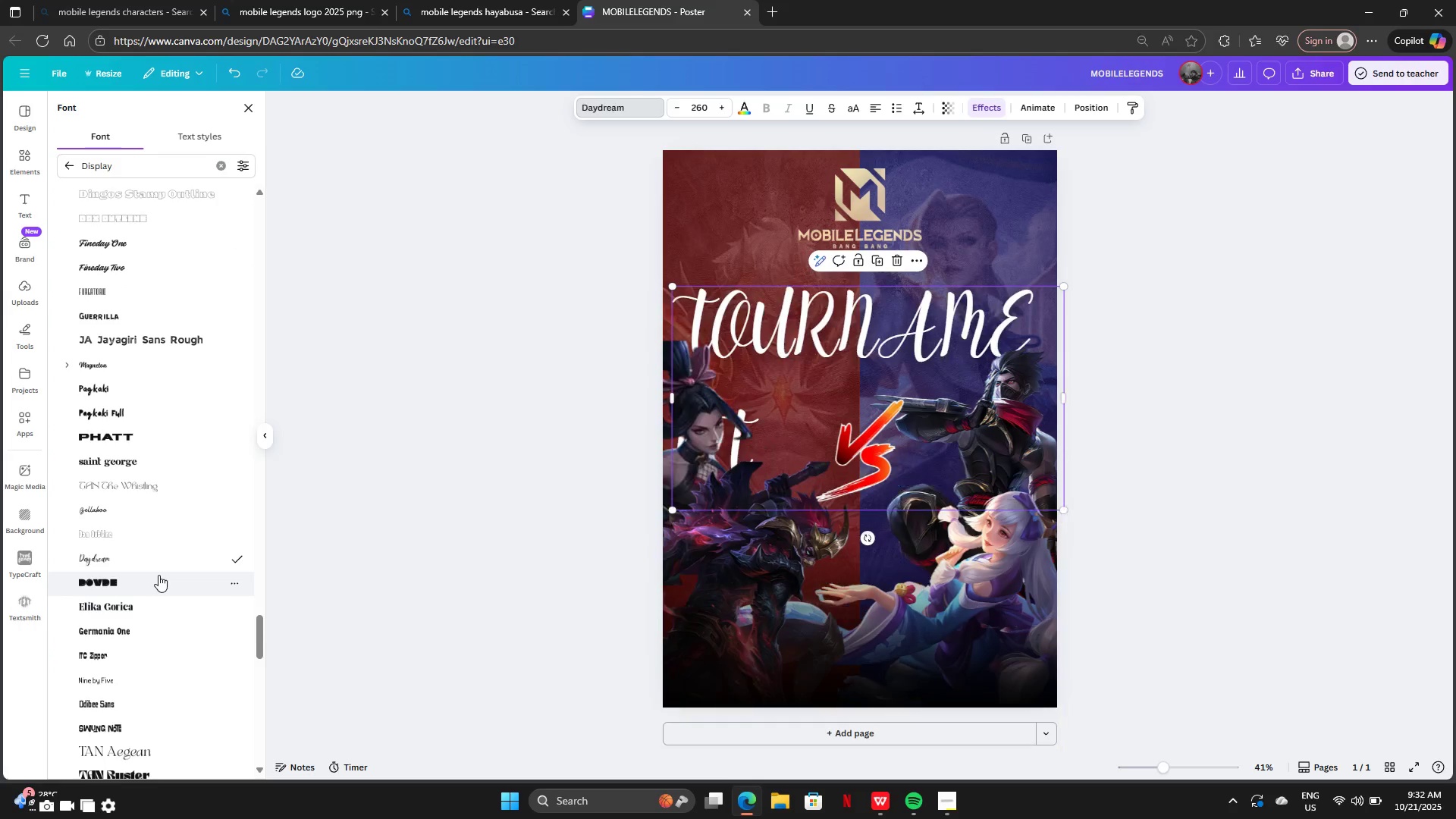 
left_click([158, 575])
 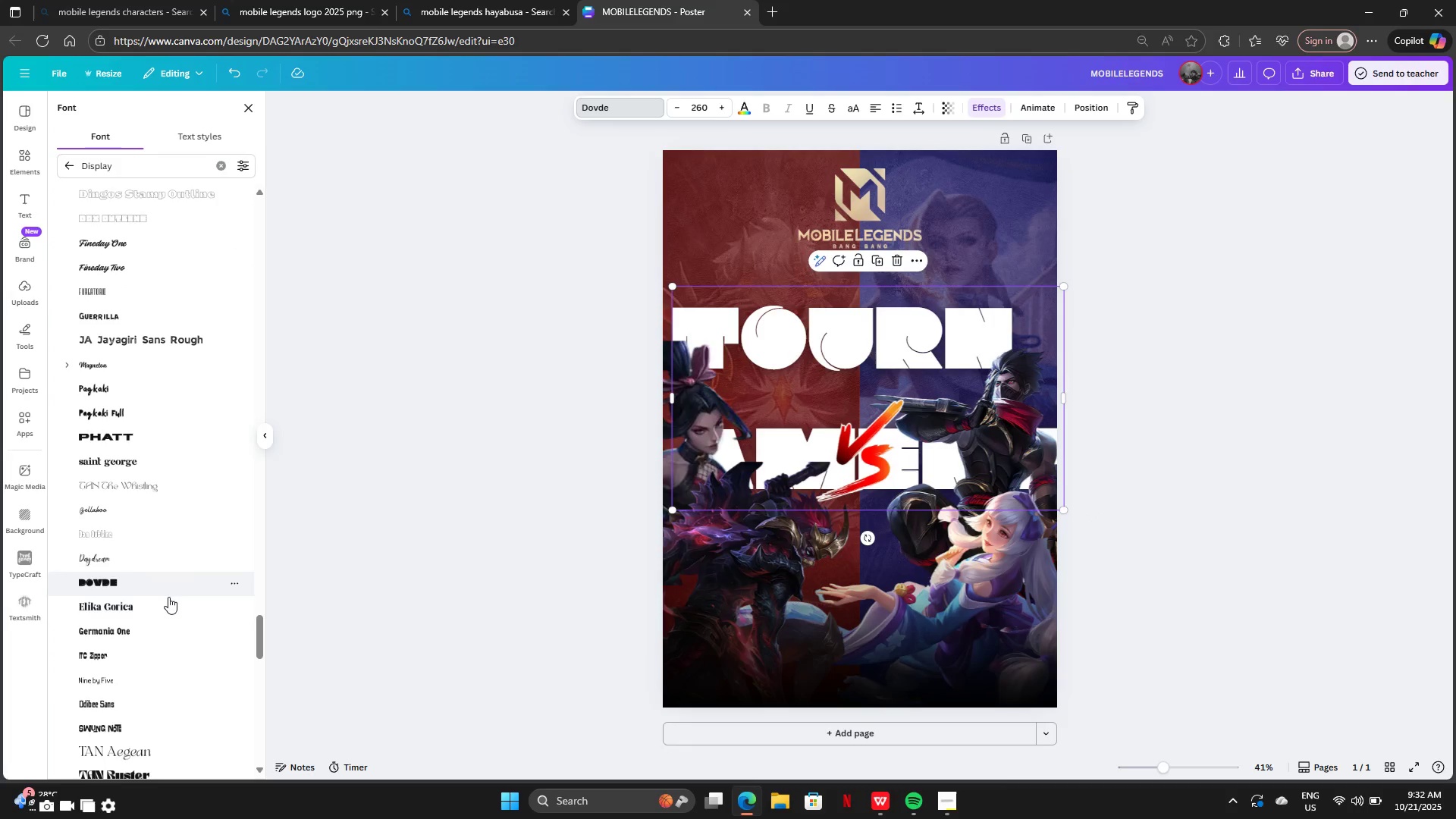 
left_click([169, 618])
 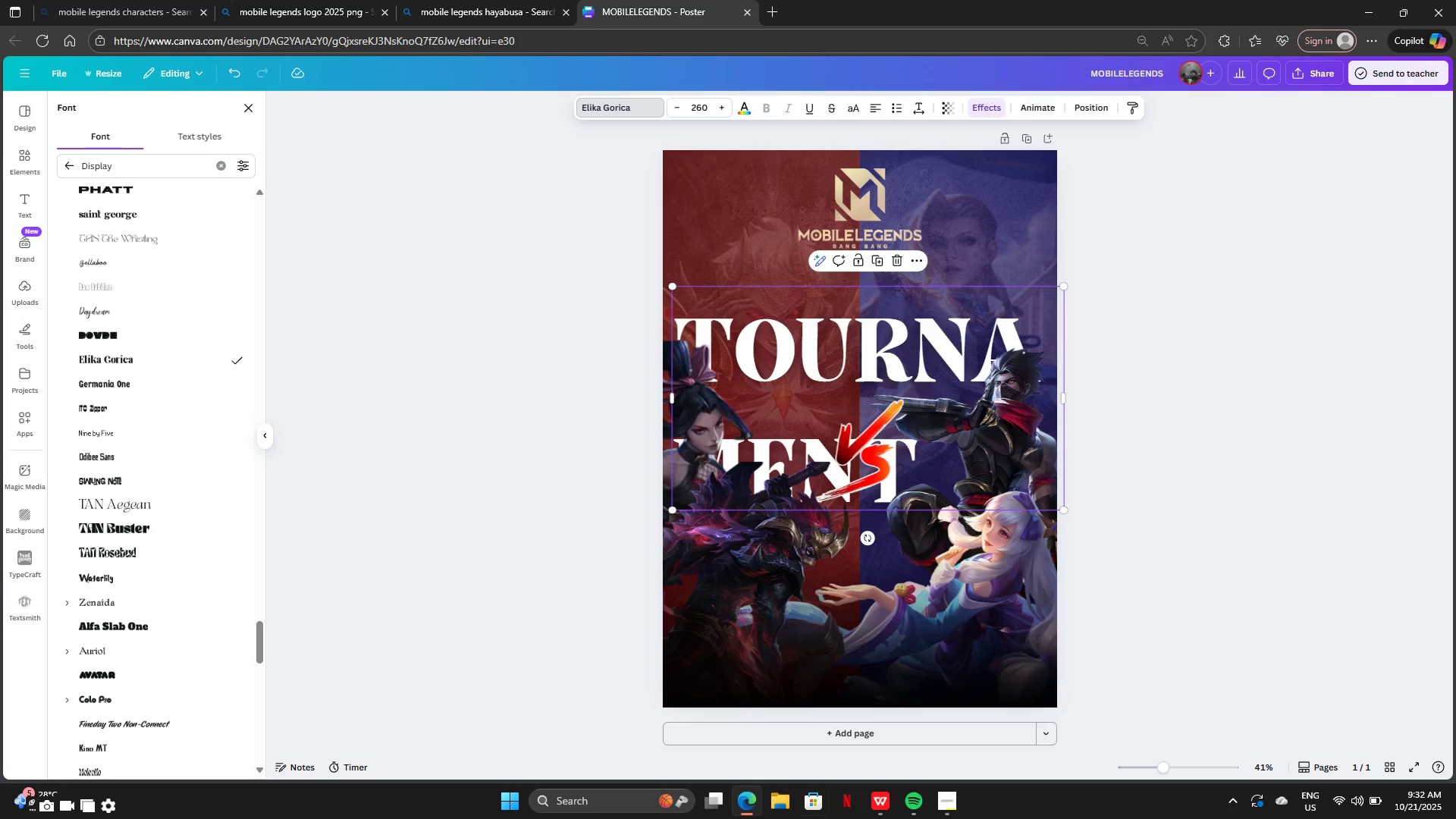 
left_click([961, 796])